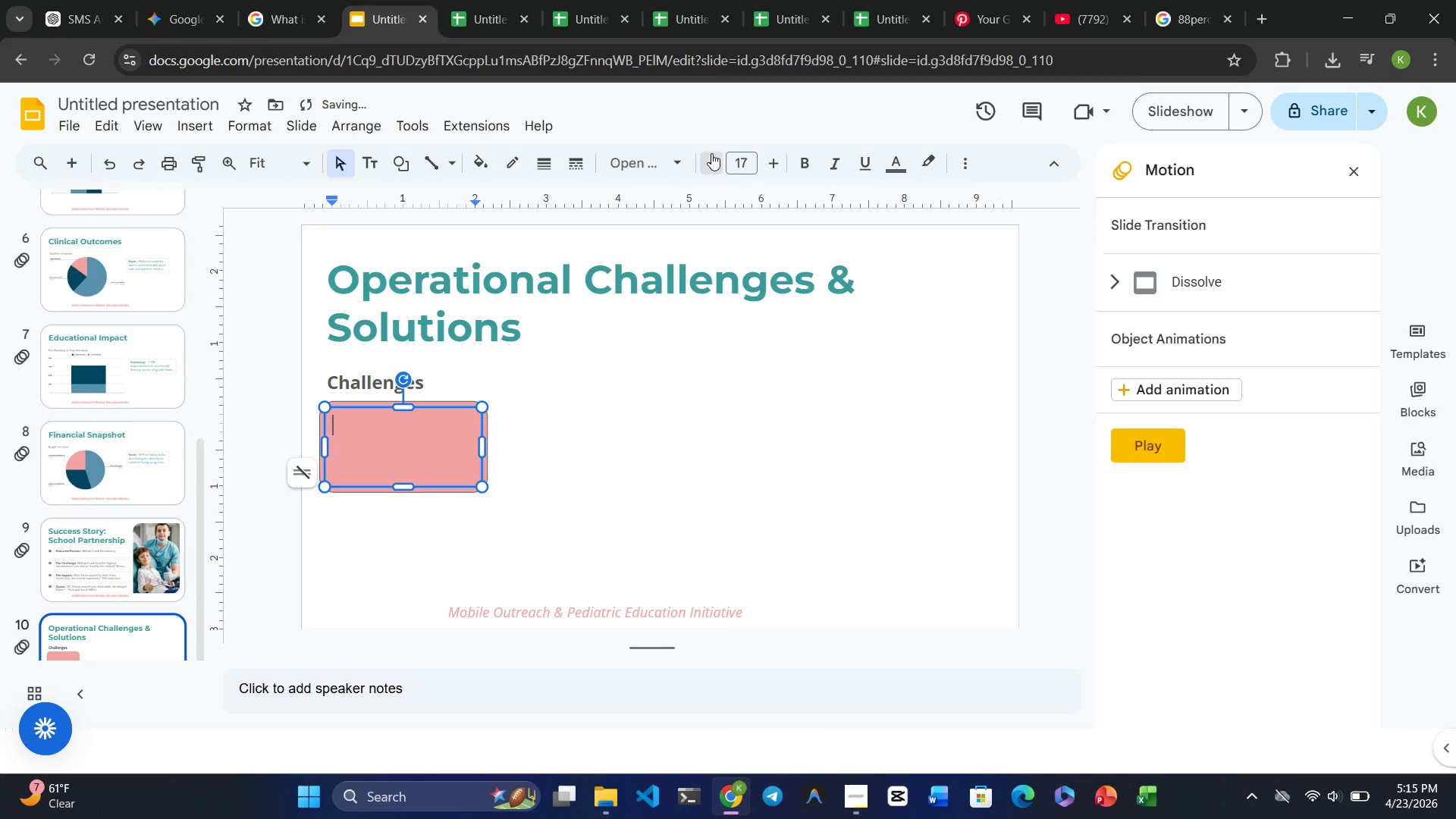 
triple_click([711, 153])
 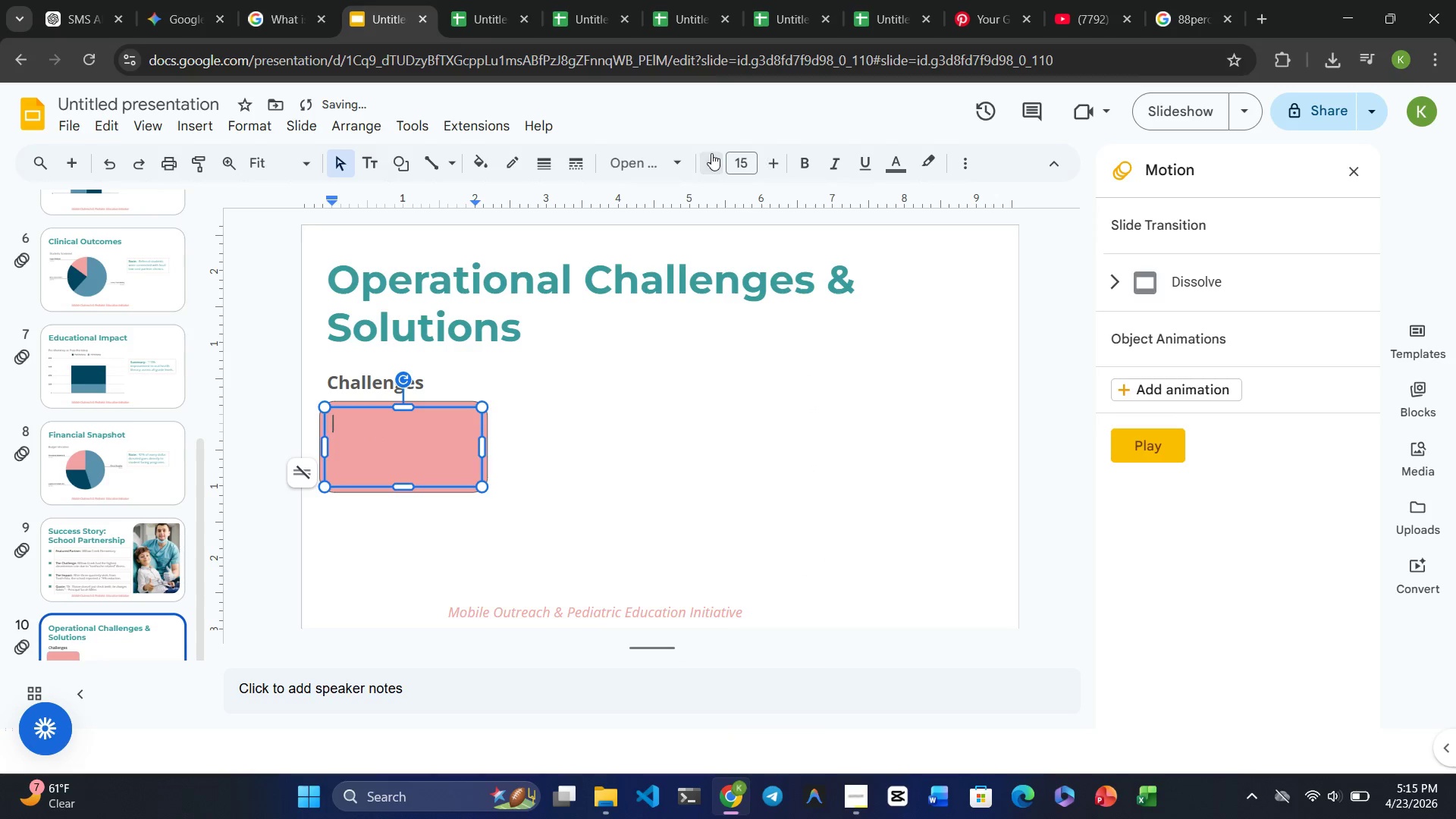 
triple_click([711, 153])
 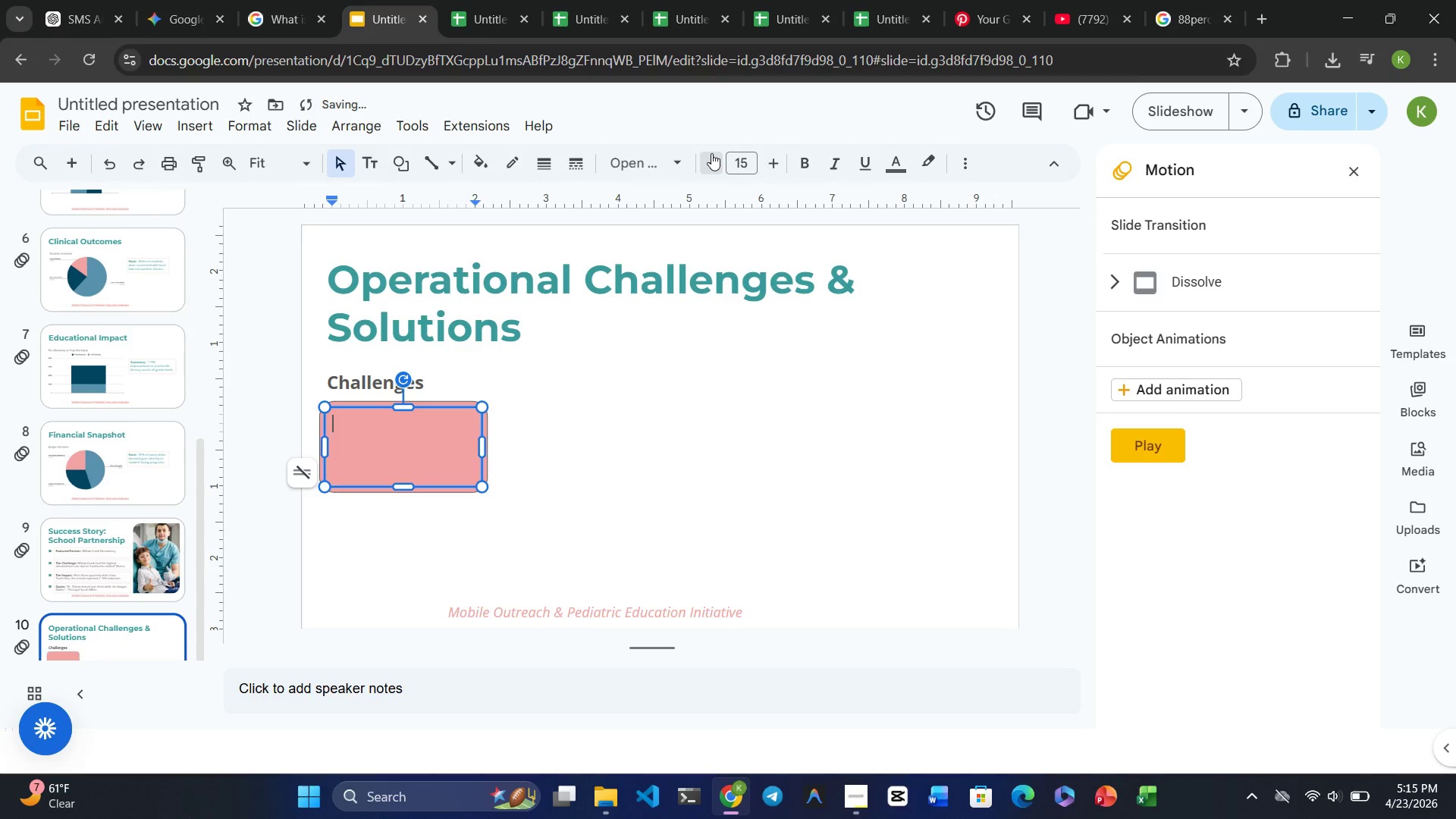 
triple_click([711, 153])
 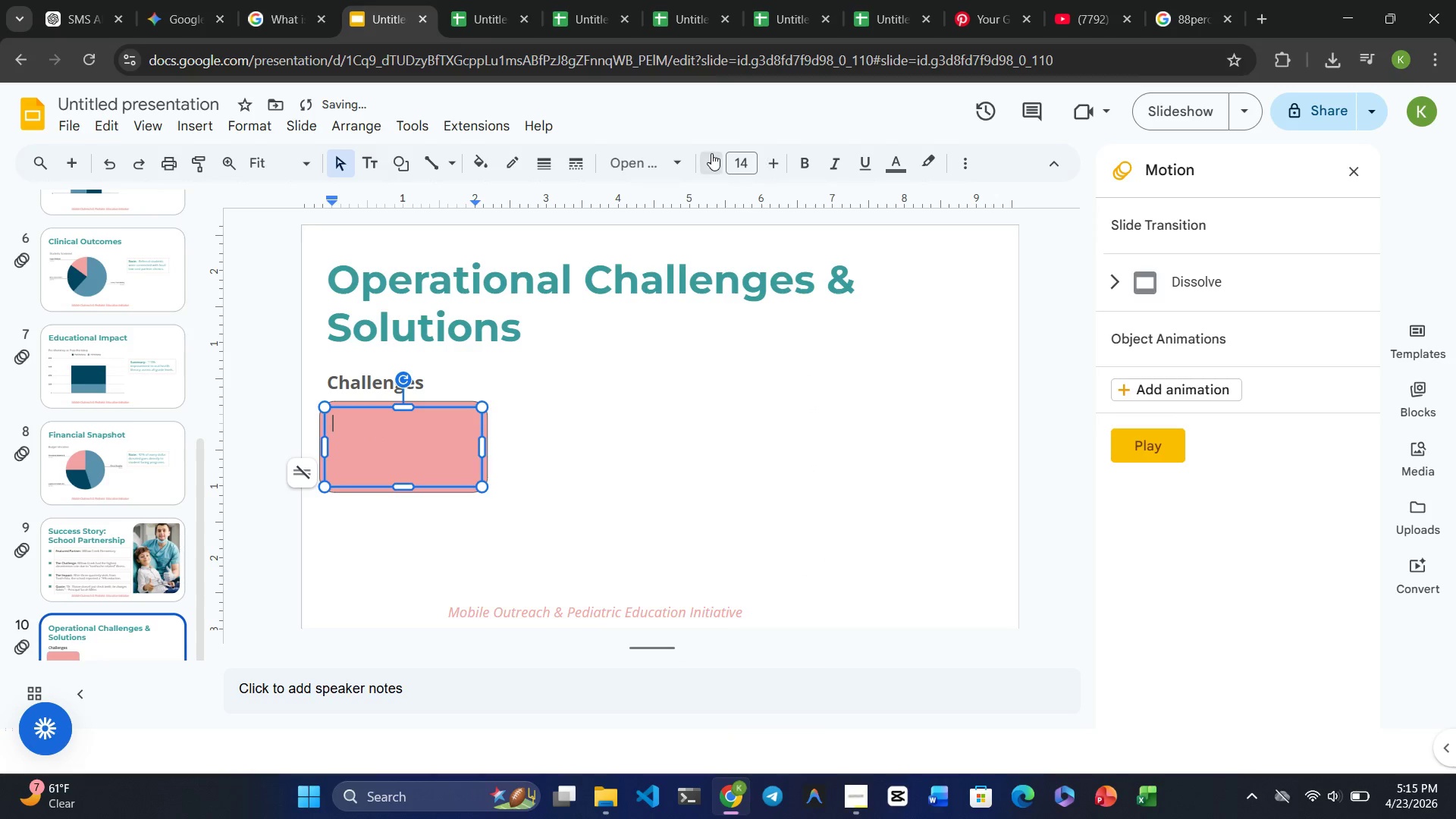 
triple_click([711, 153])
 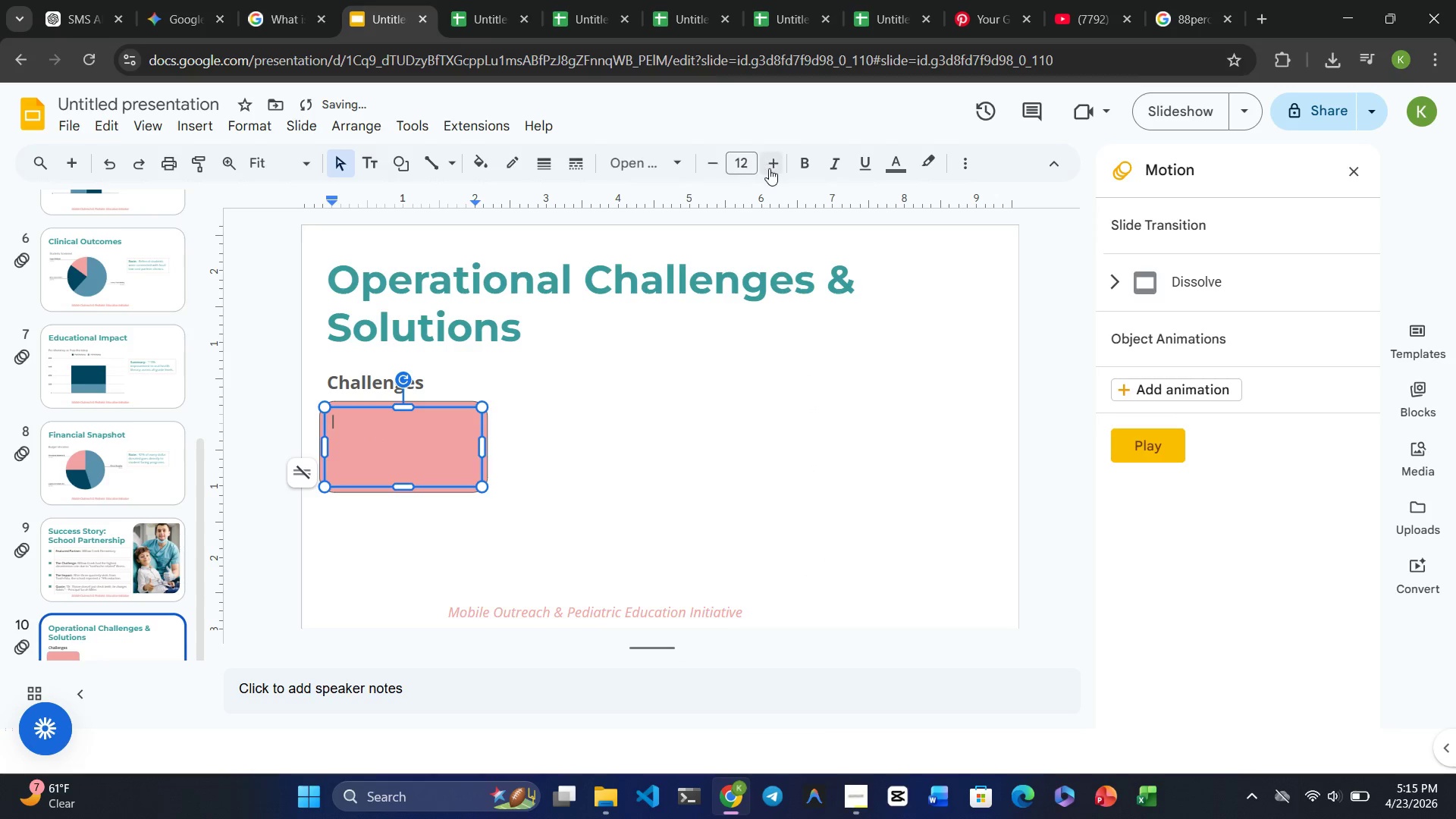 
double_click([771, 168])
 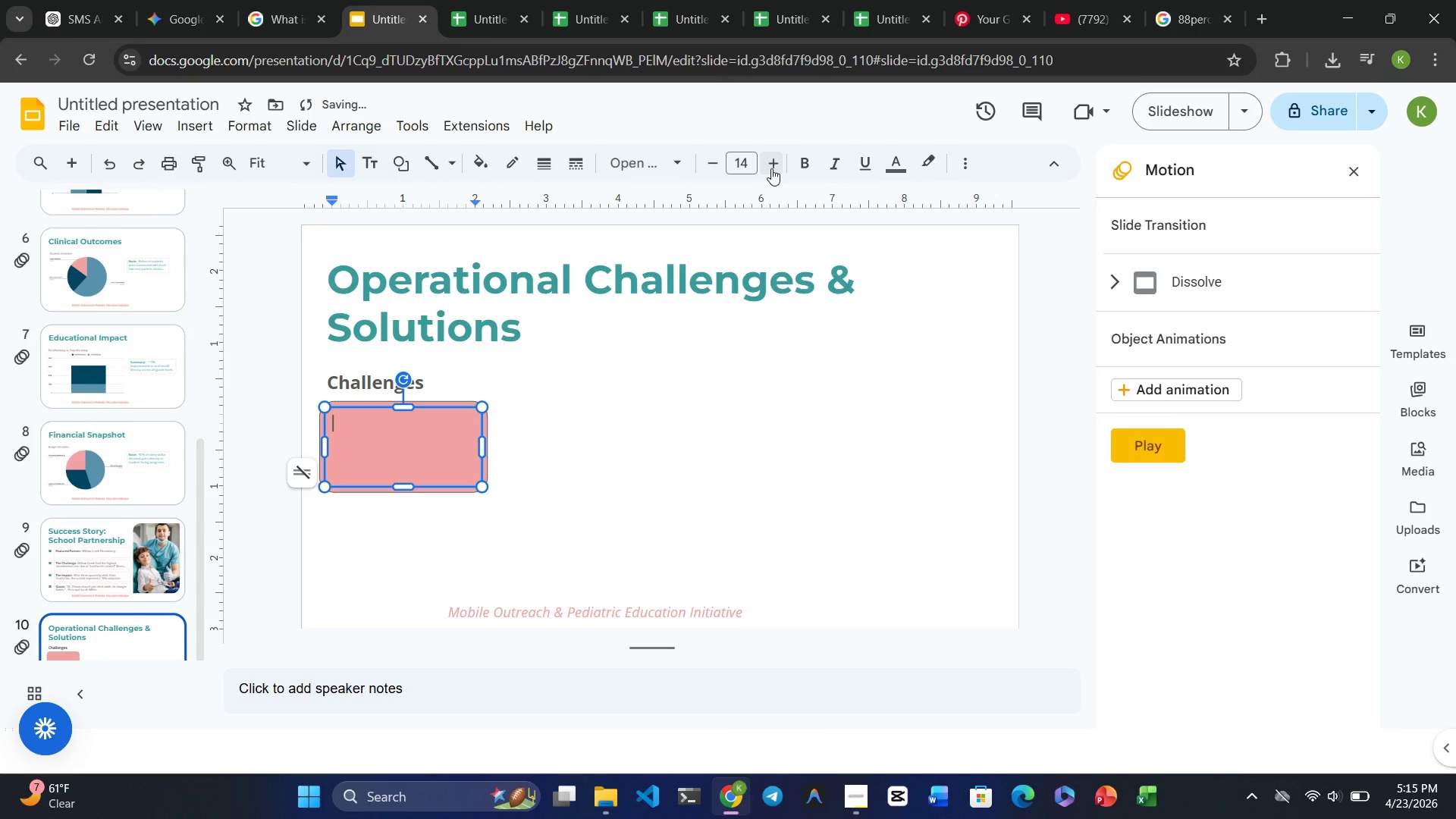 
left_click([771, 168])
 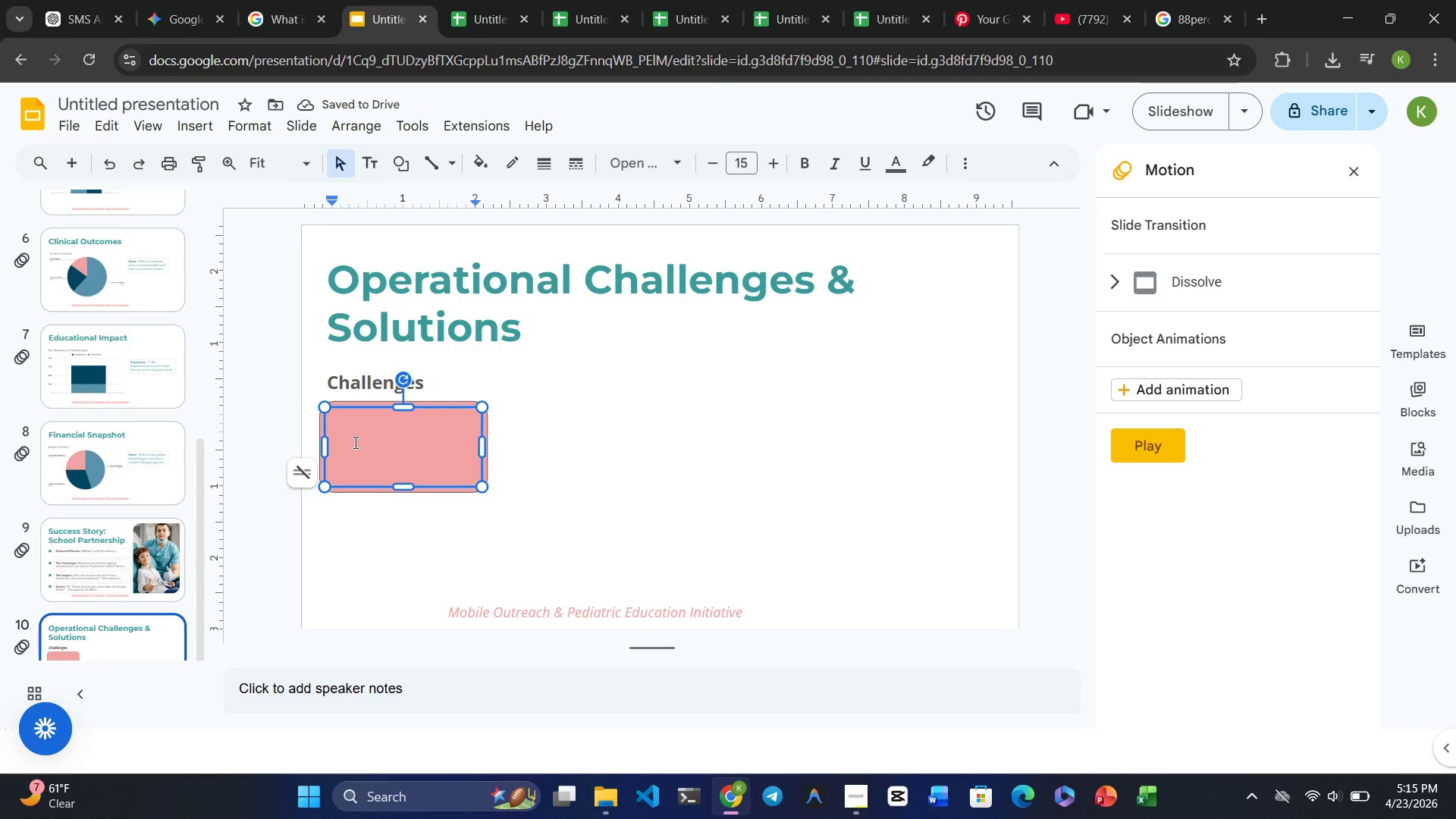 
type(Supply chain delays o)
key(Backspace)
type(for )
 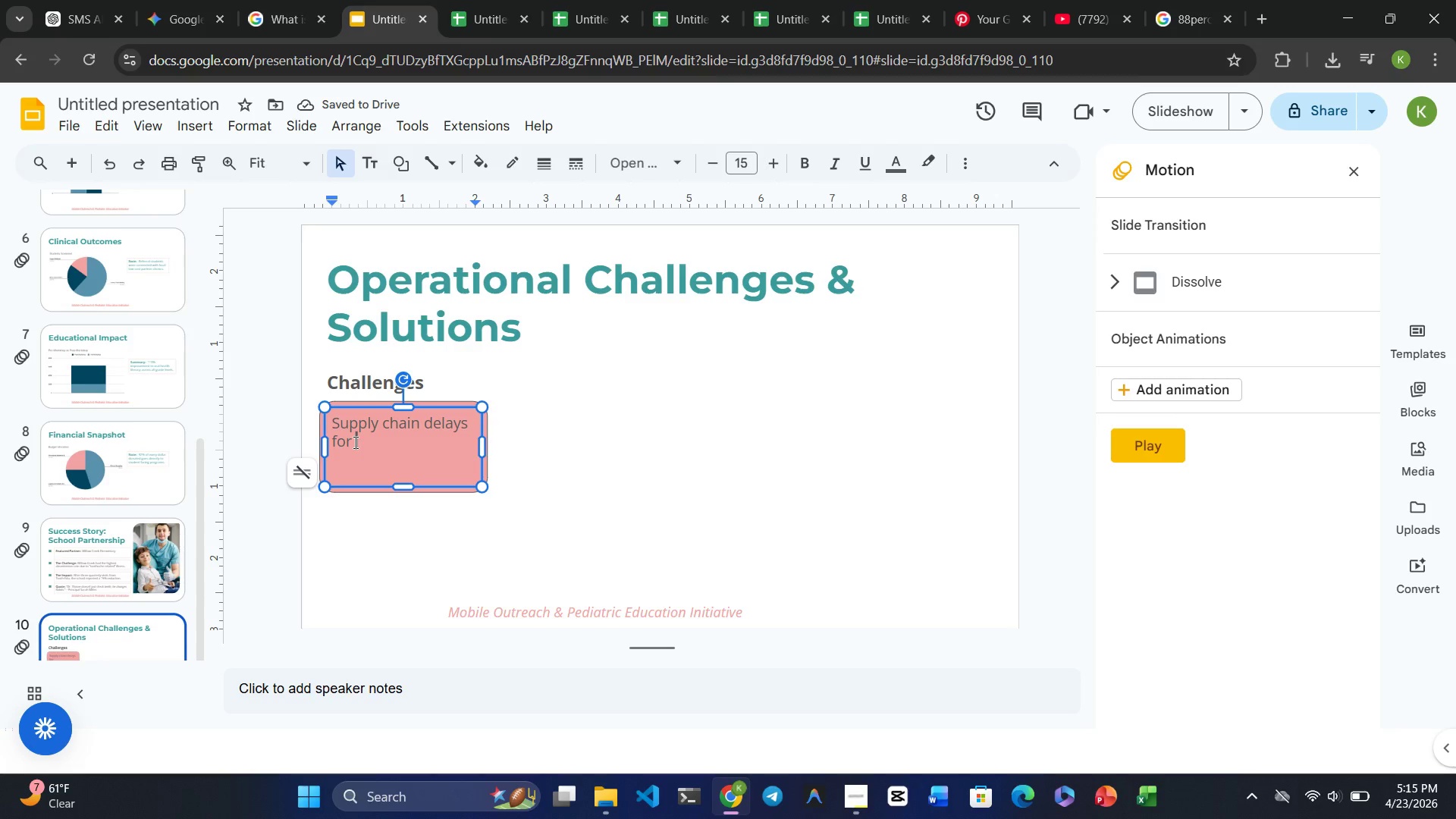 
wait(5.89)
 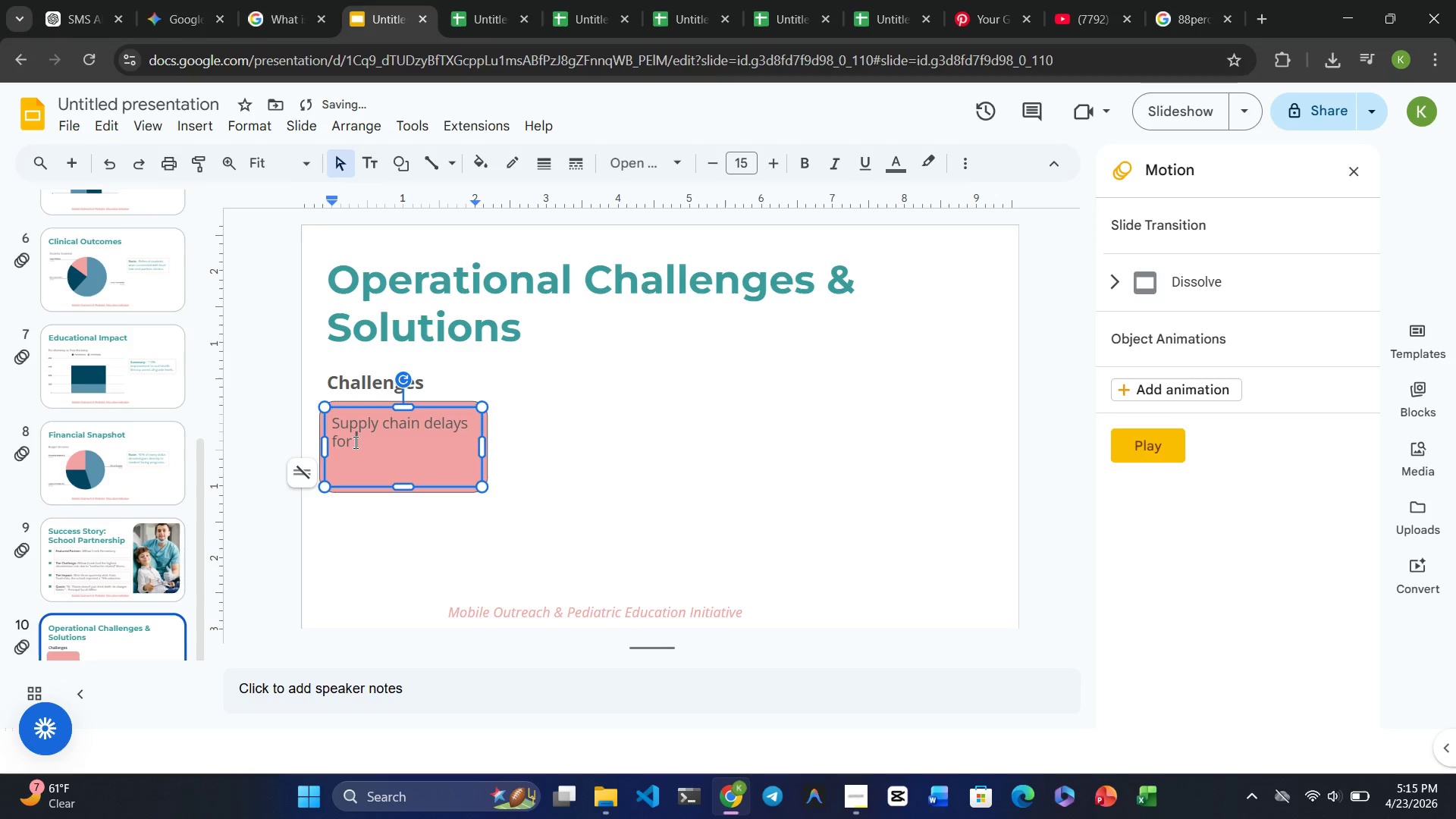 
type(specialized pediatric )
 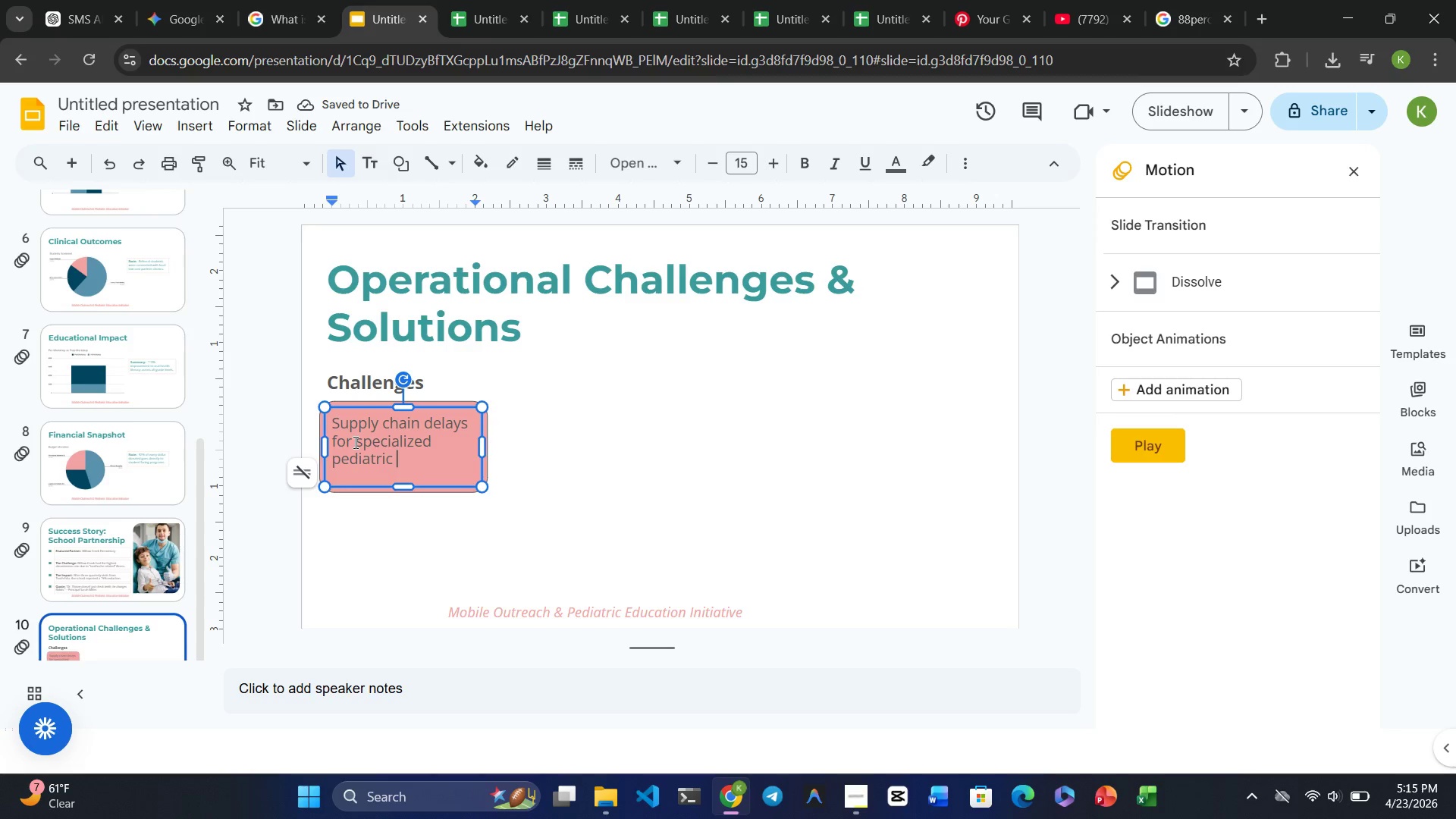 
type(flouride varnish)
 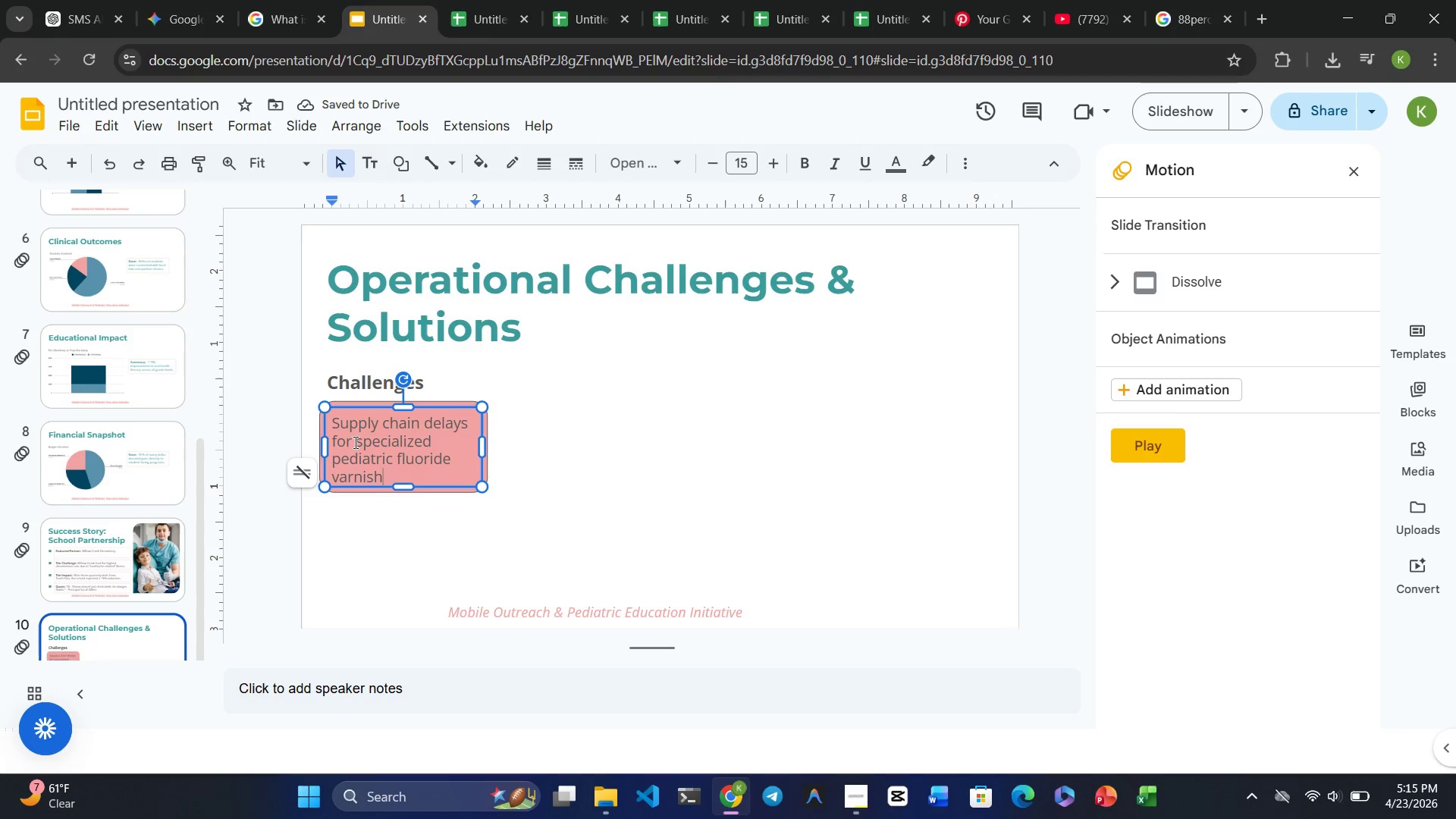 
wait(5.11)
 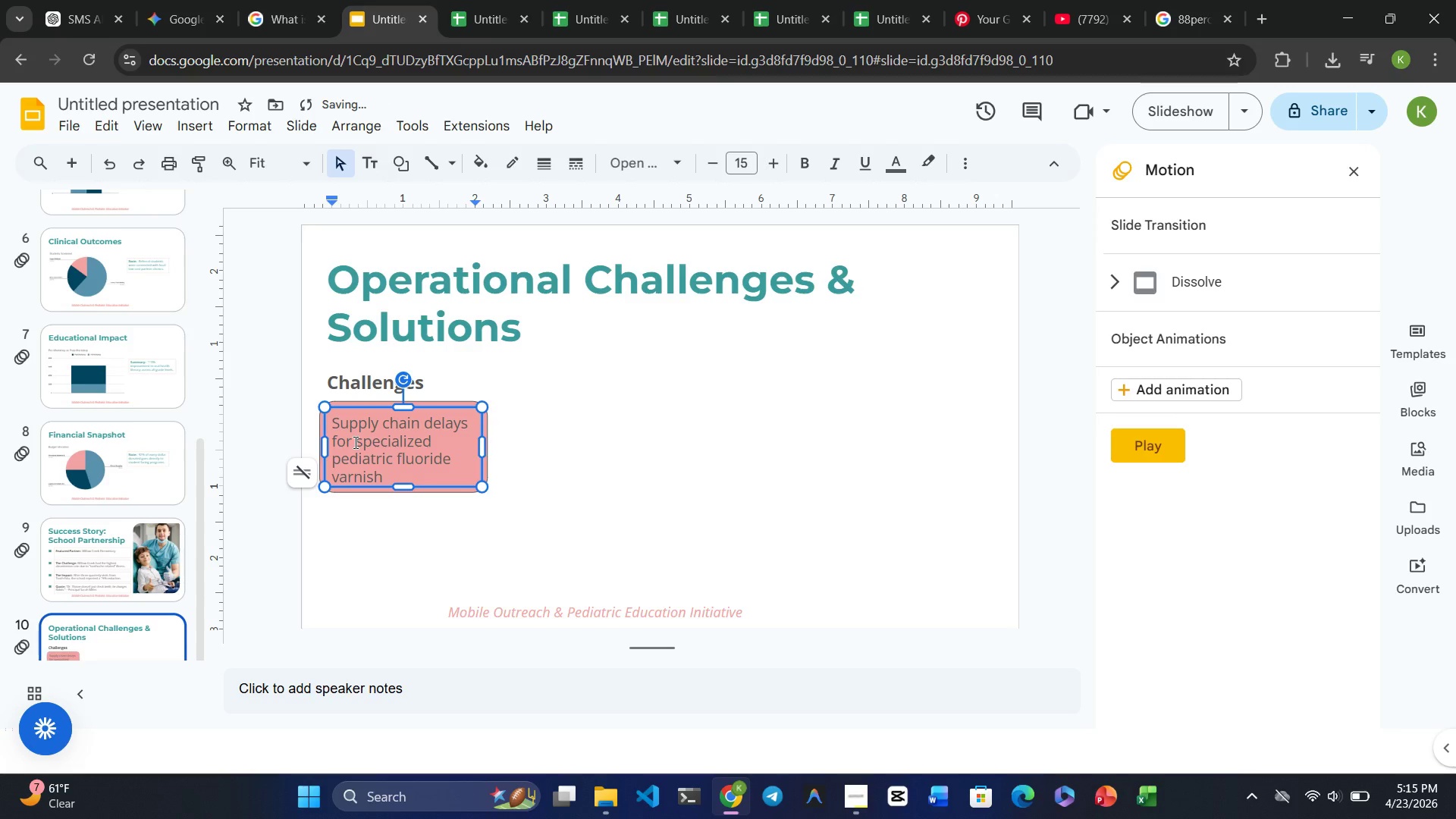 
key(Period)
 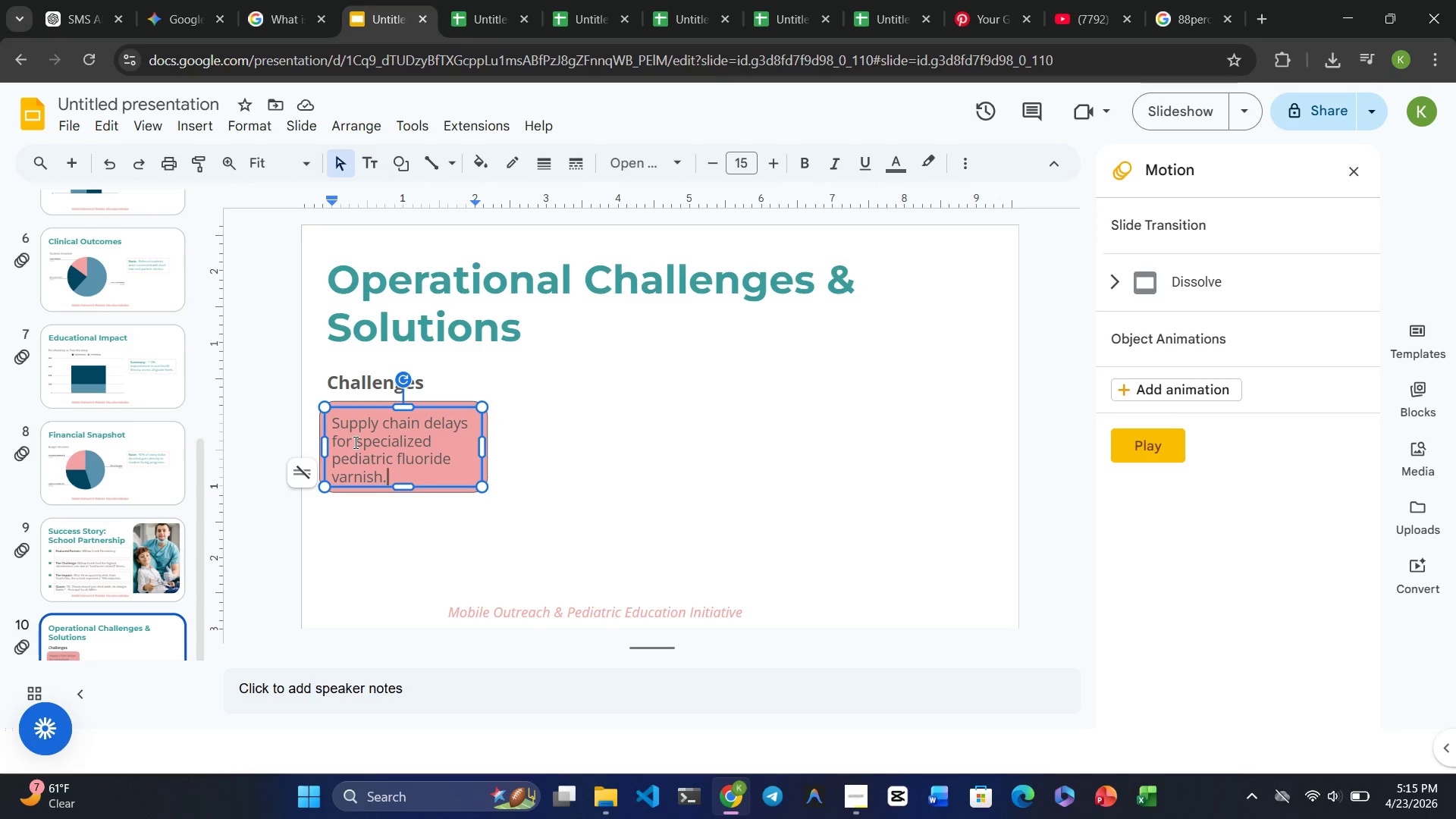 
wait(7.97)
 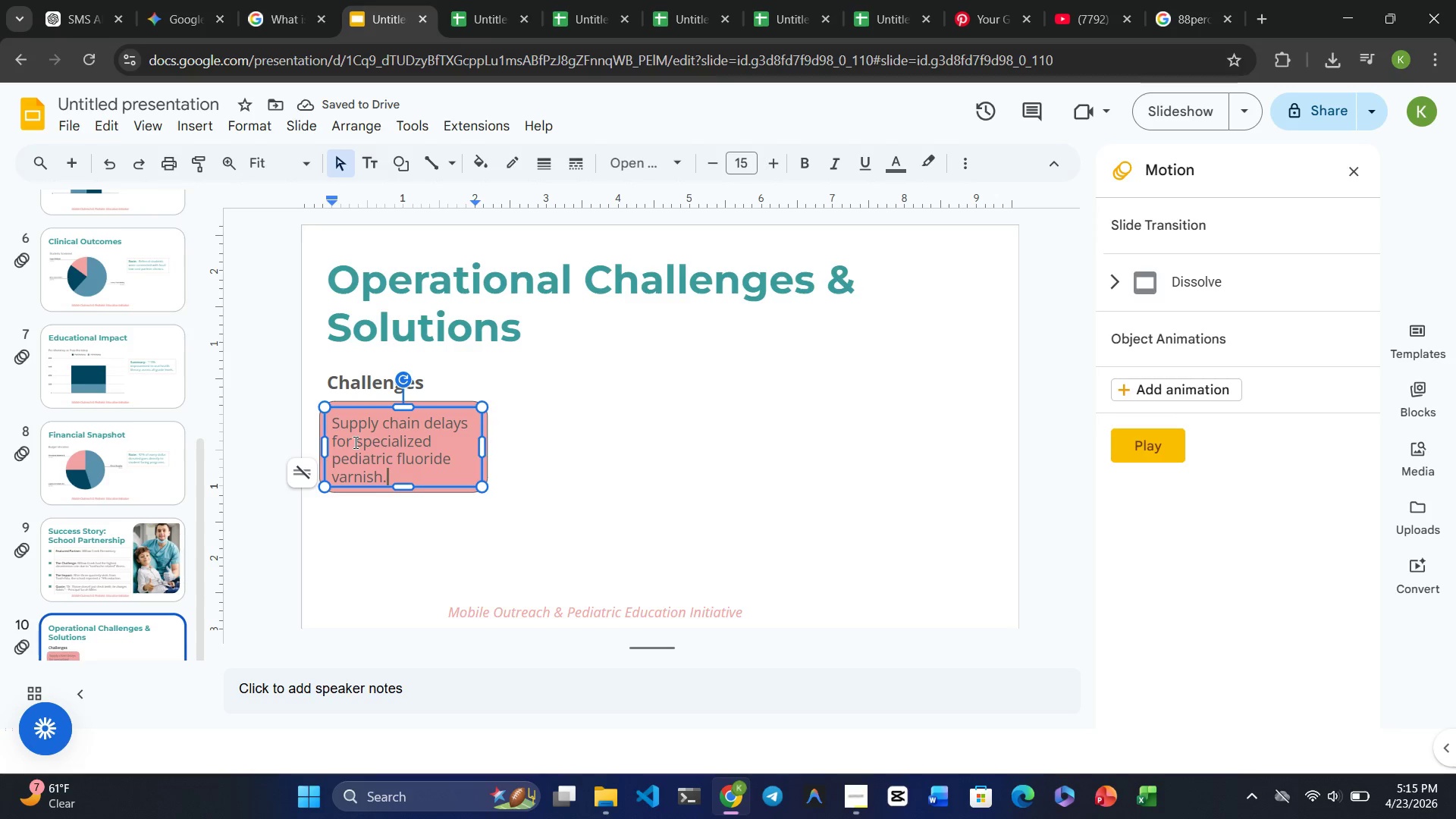 
left_click([461, 451])
 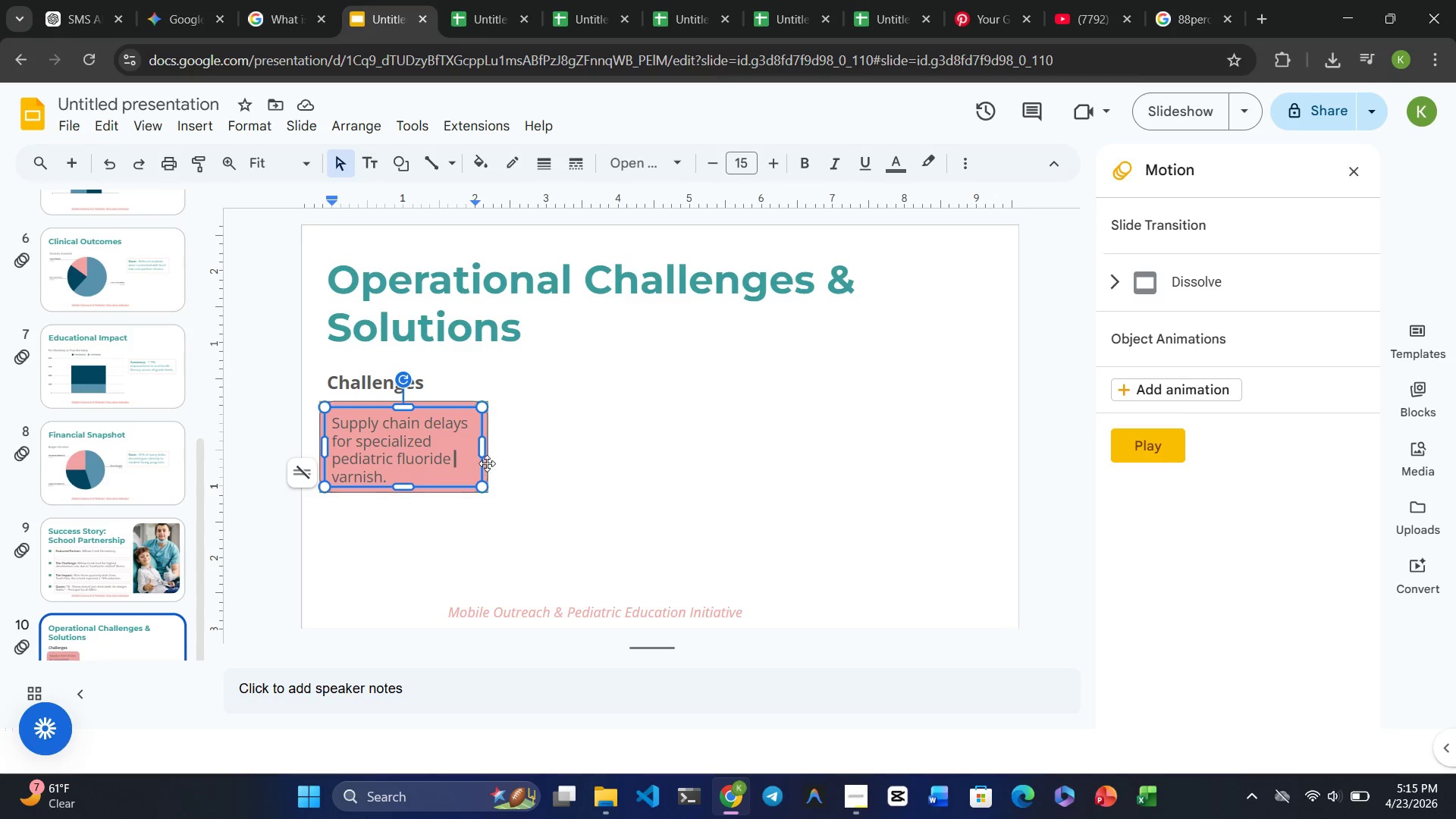 
left_click([486, 469])
 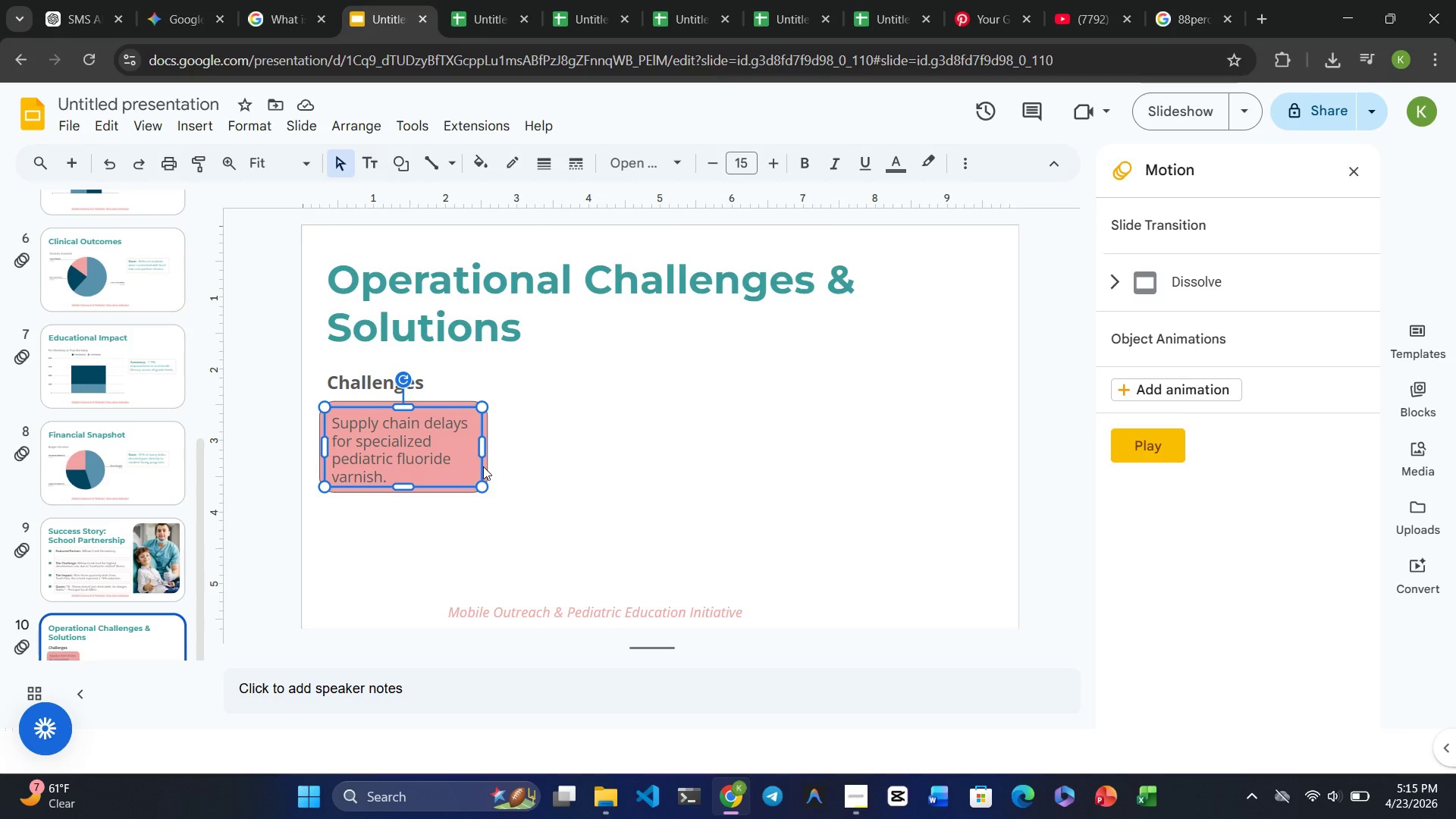 
left_click([483, 467])
 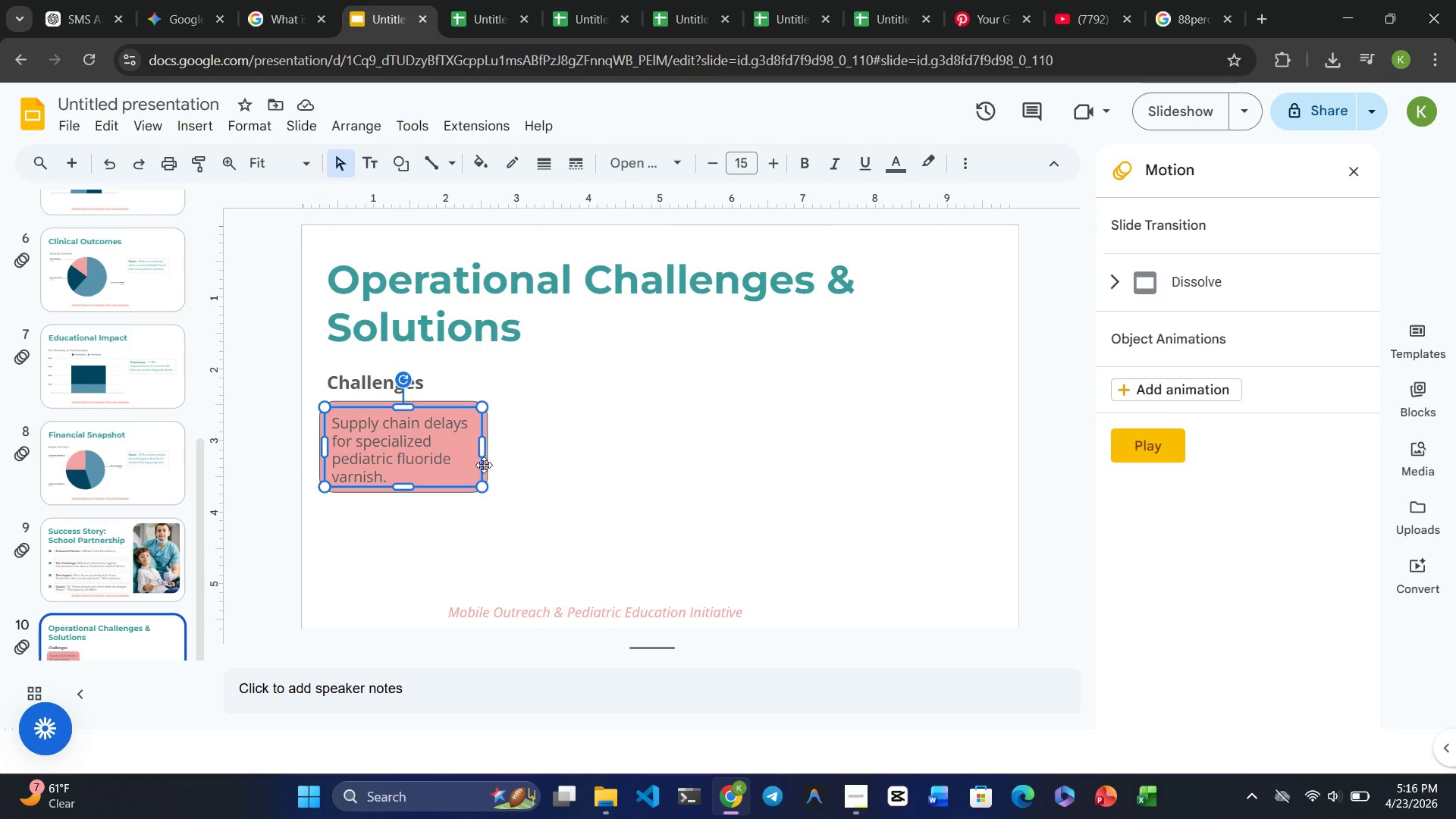 
left_click([483, 465])
 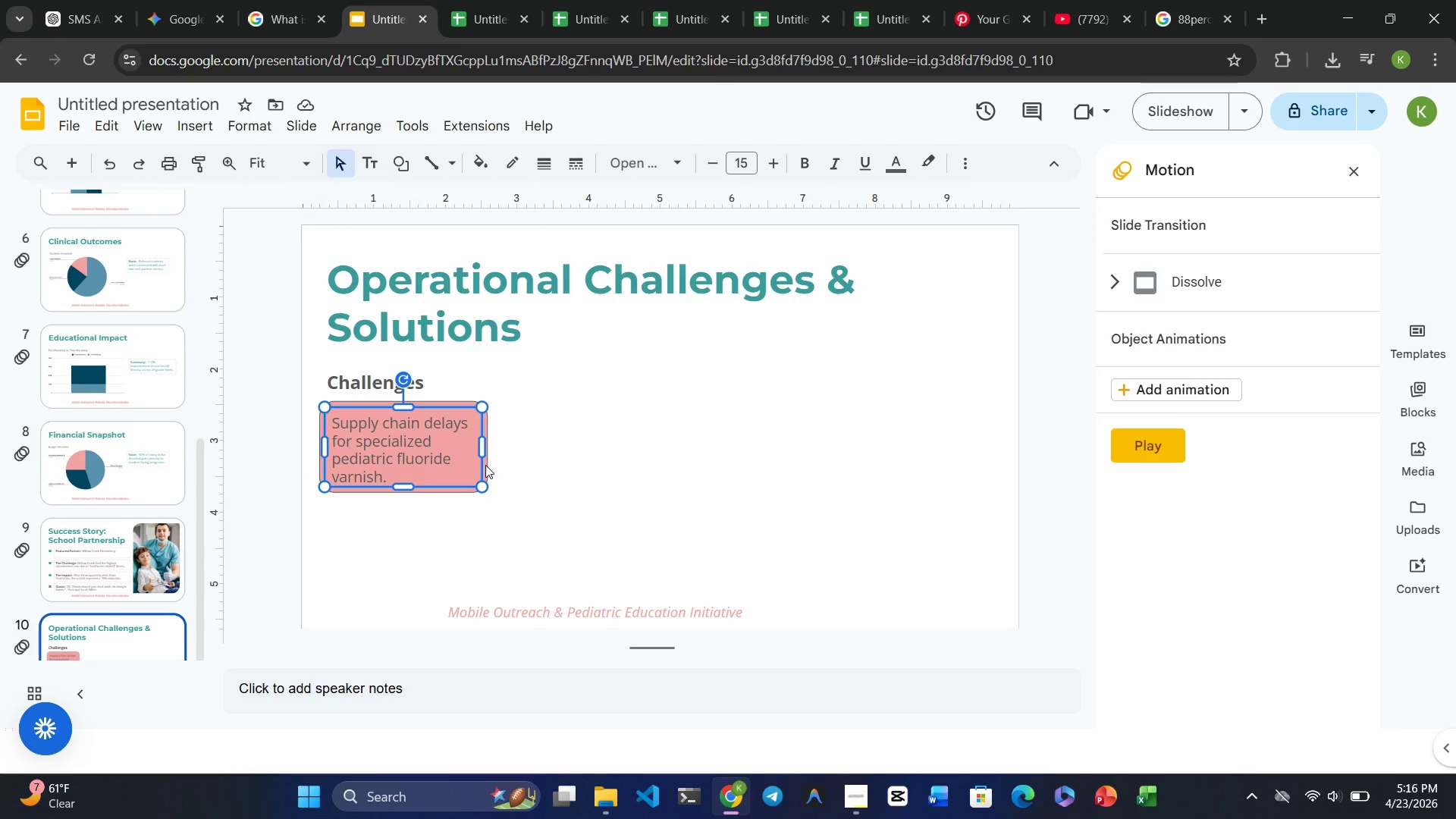 
left_click([487, 465])
 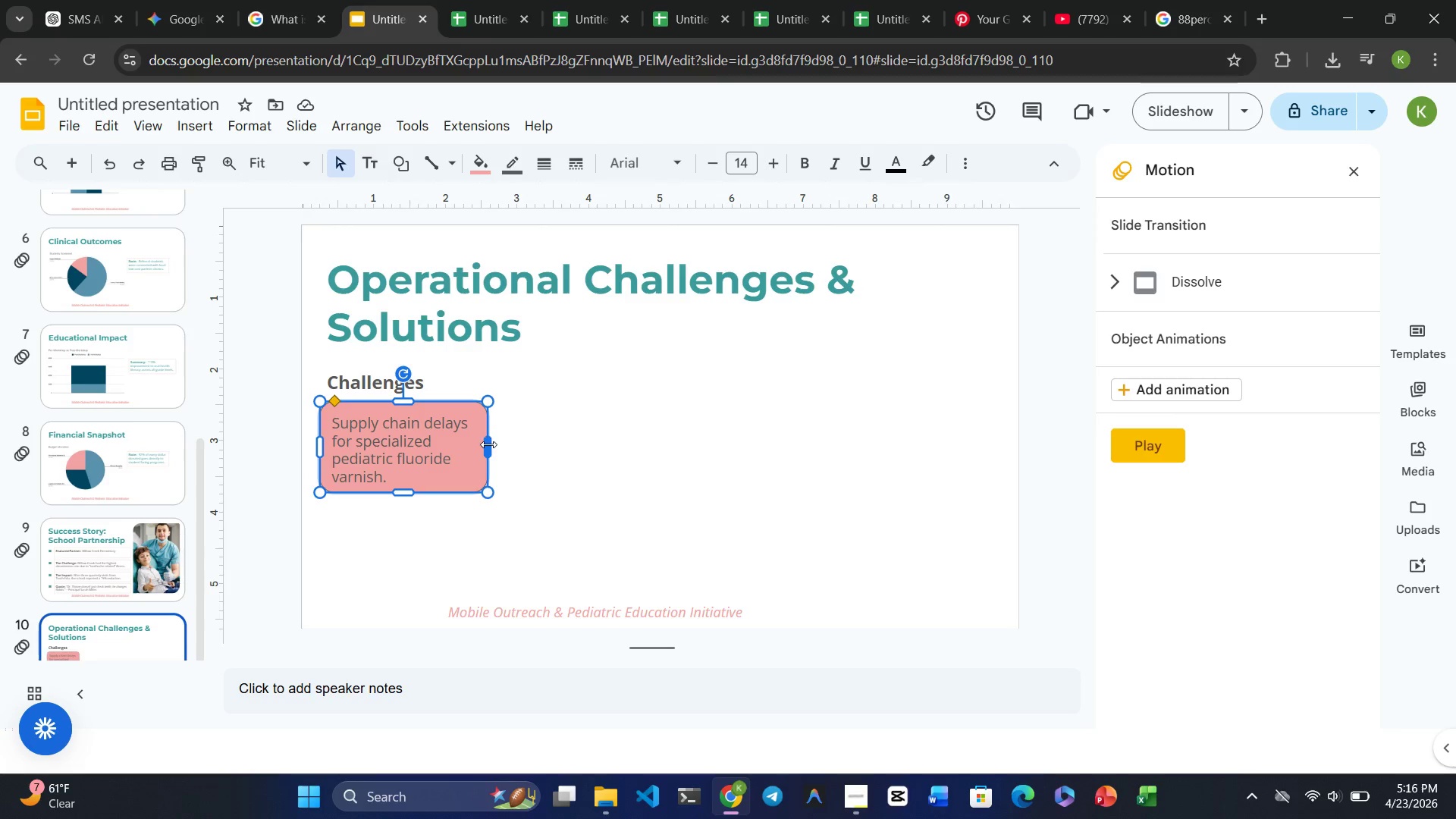 
left_click_drag(start_coordinate=[488, 445], to_coordinate=[528, 449])
 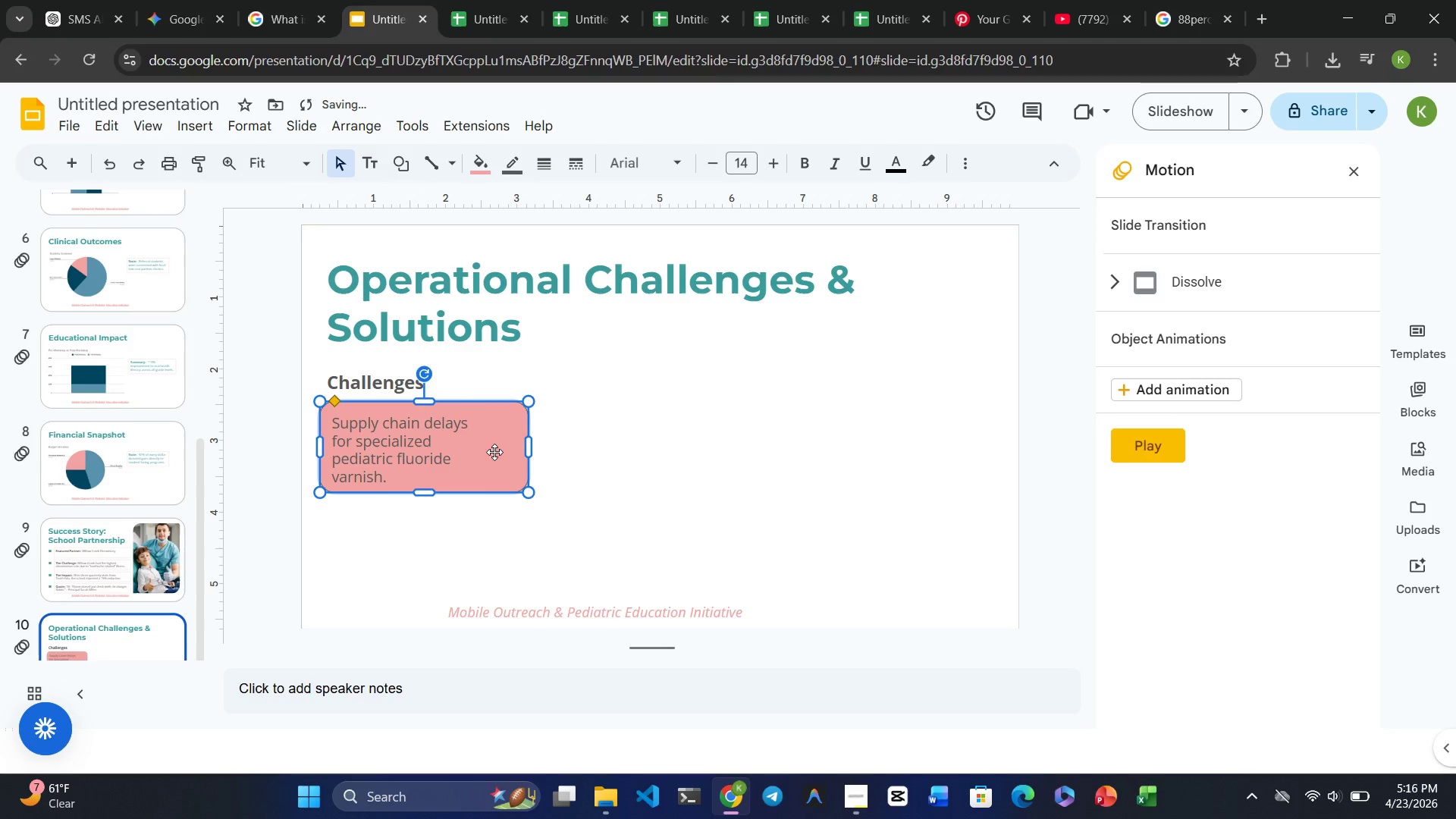 
left_click([493, 452])
 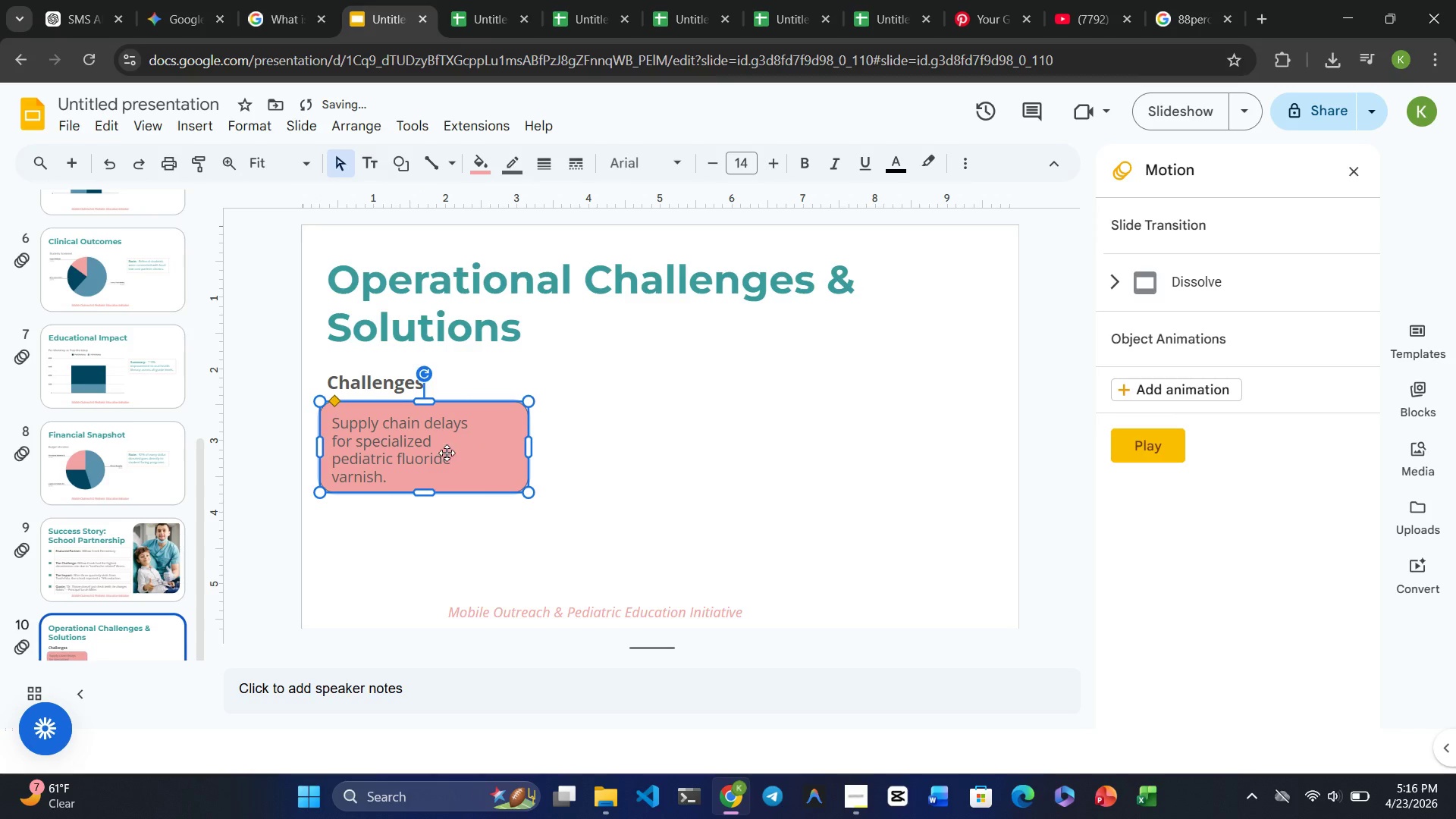 
left_click([447, 453])
 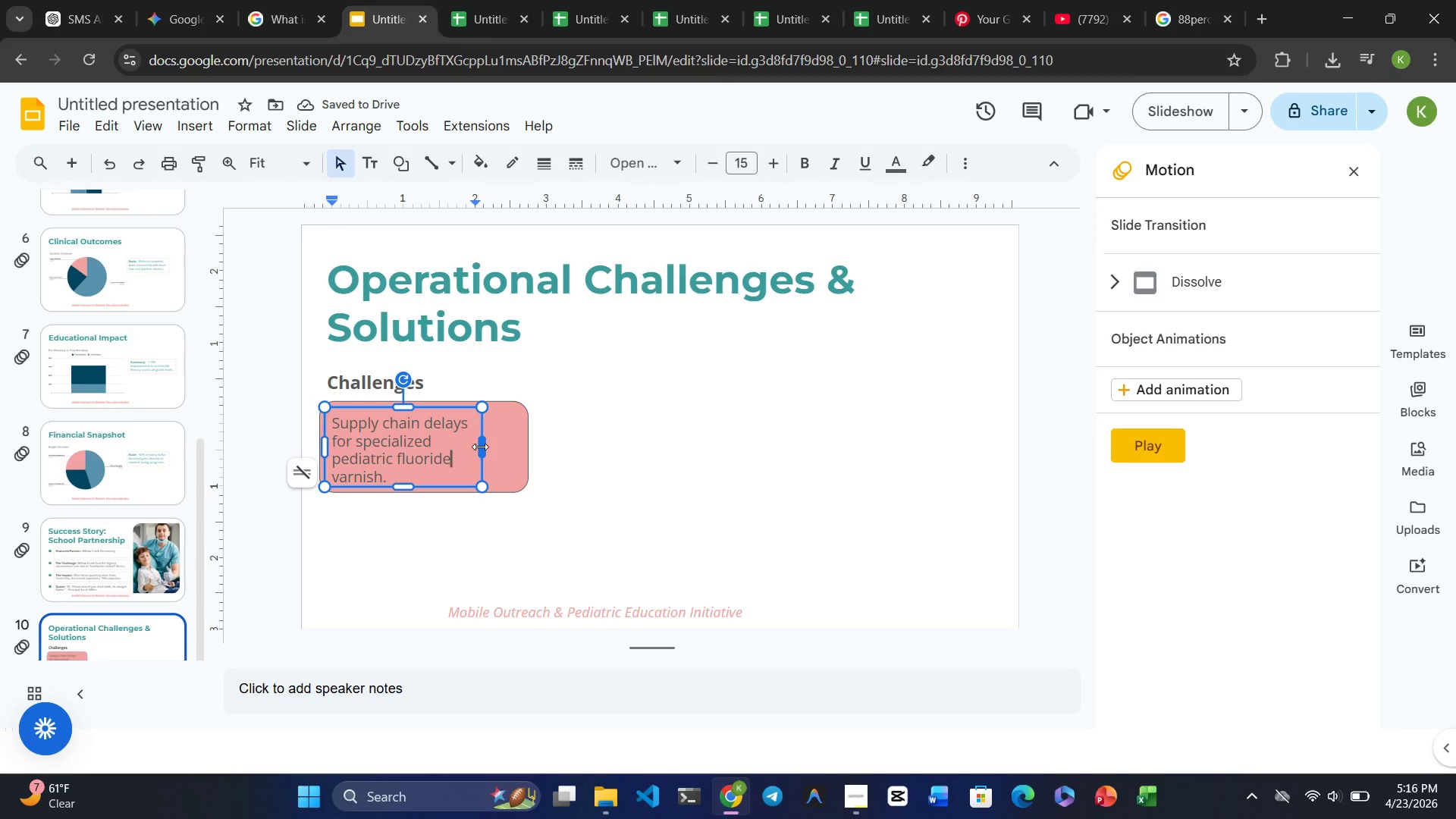 
left_click_drag(start_coordinate=[480, 447], to_coordinate=[516, 447])
 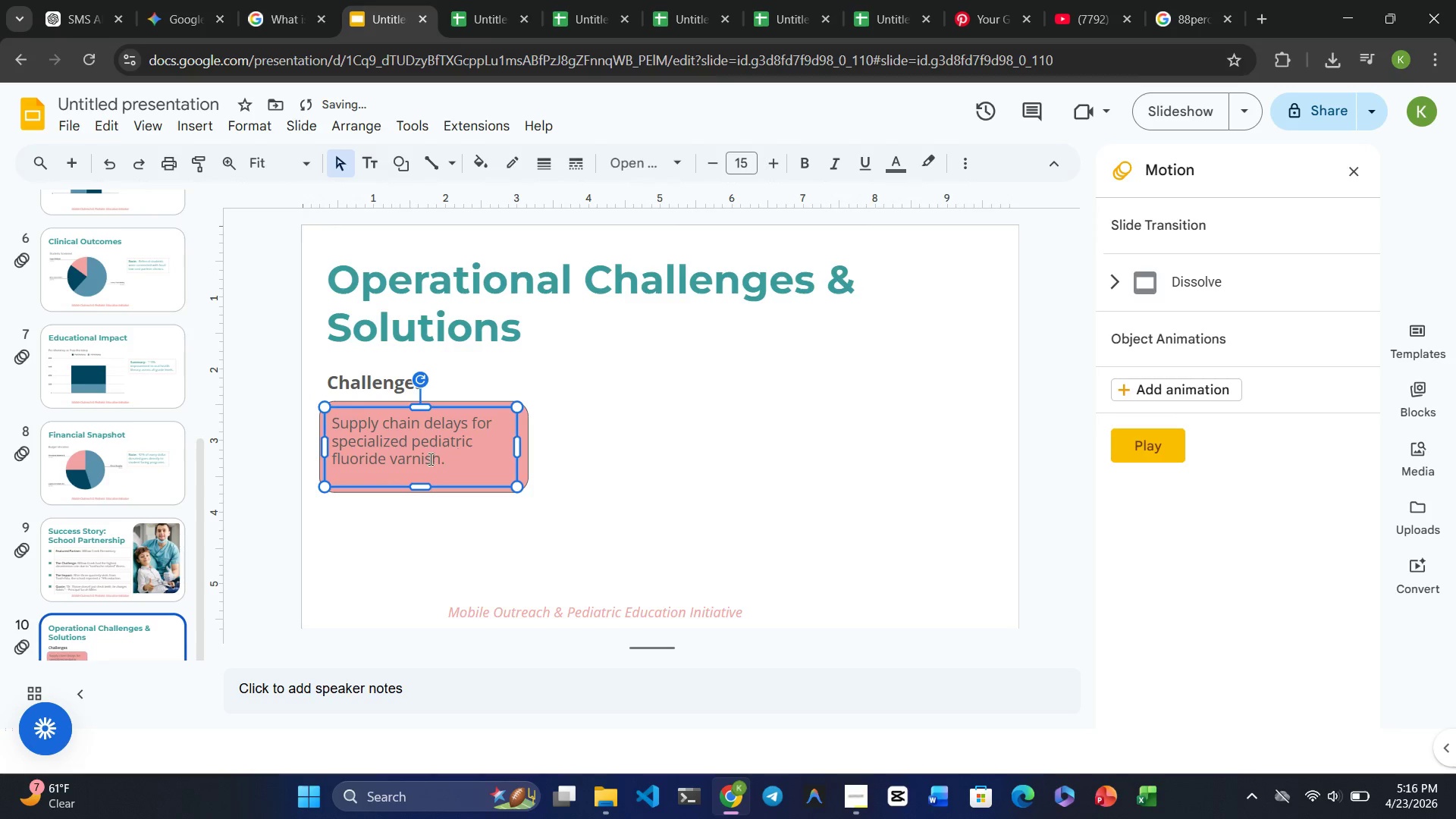 
left_click([429, 459])
 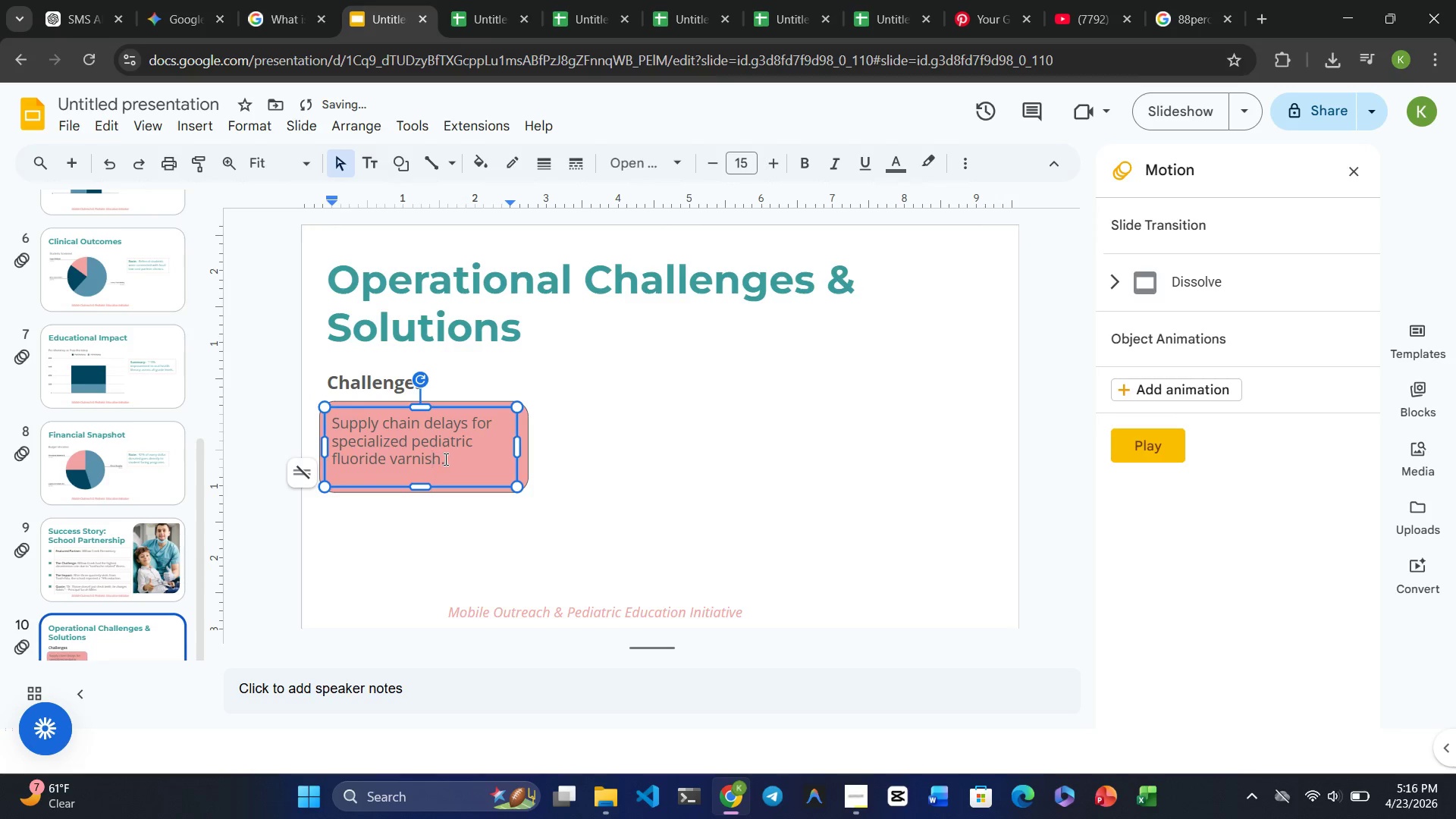 
left_click([444, 459])
 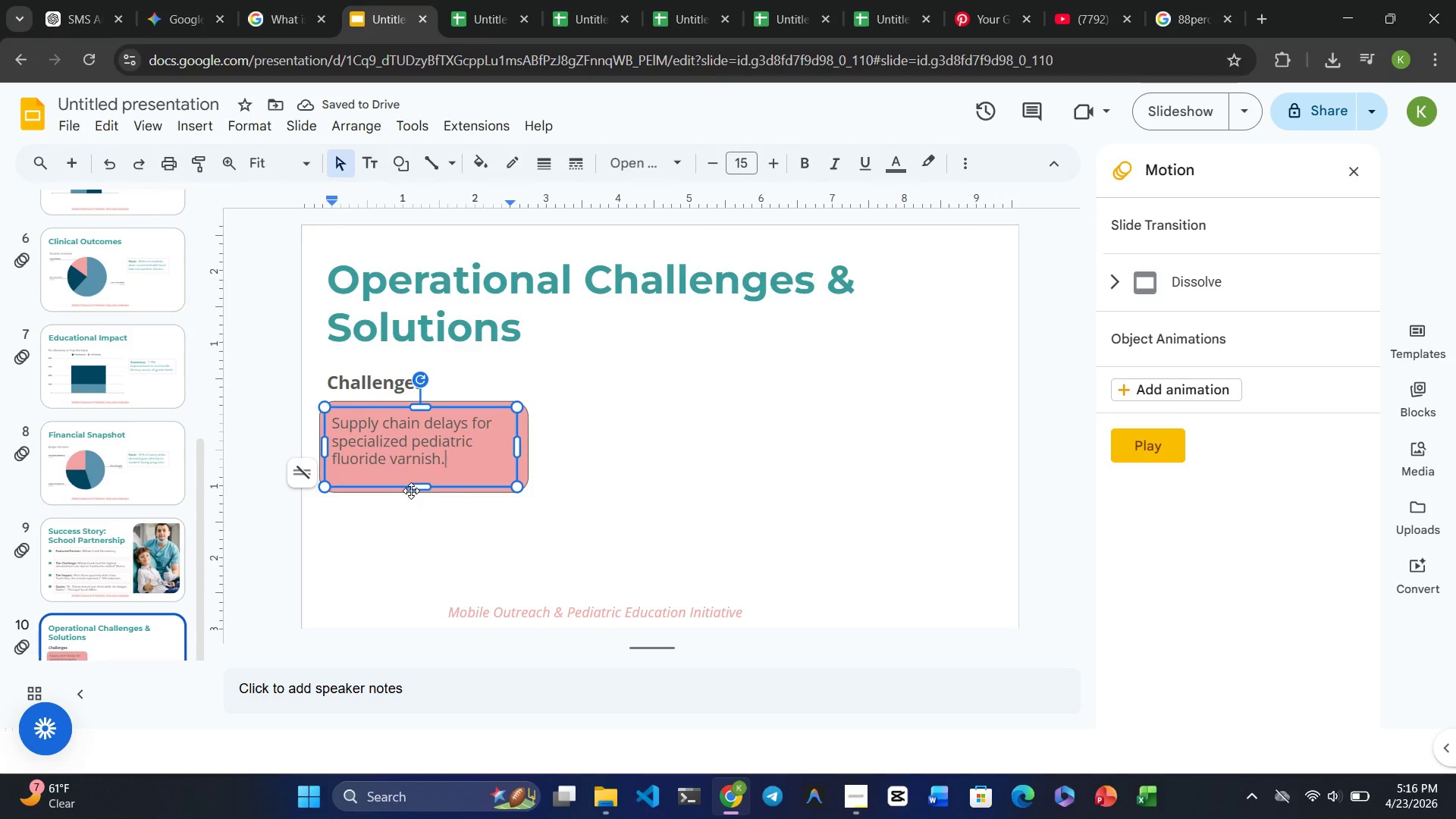 
left_click([411, 491])
 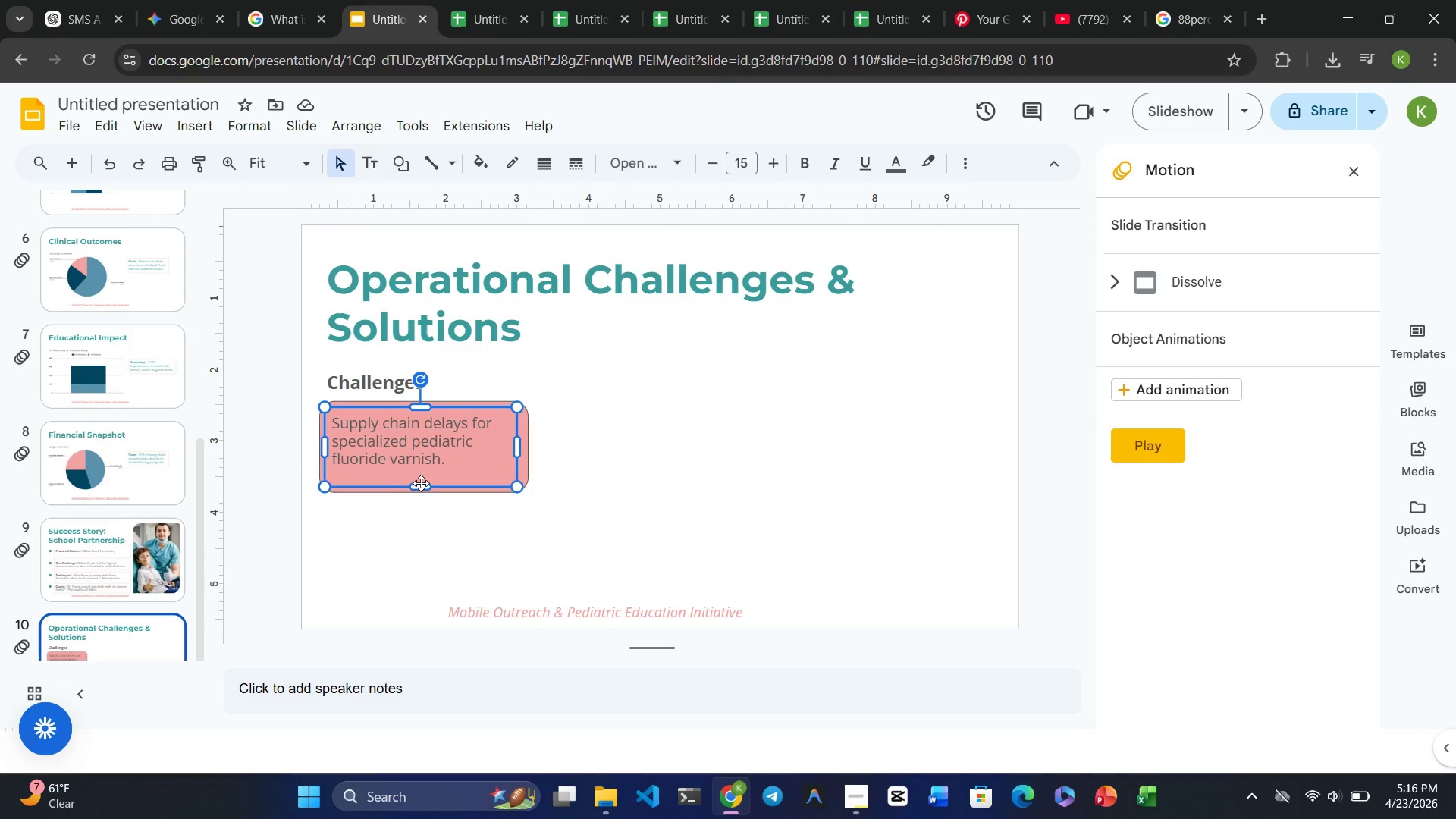 
left_click_drag(start_coordinate=[421, 485], to_coordinate=[425, 474])
 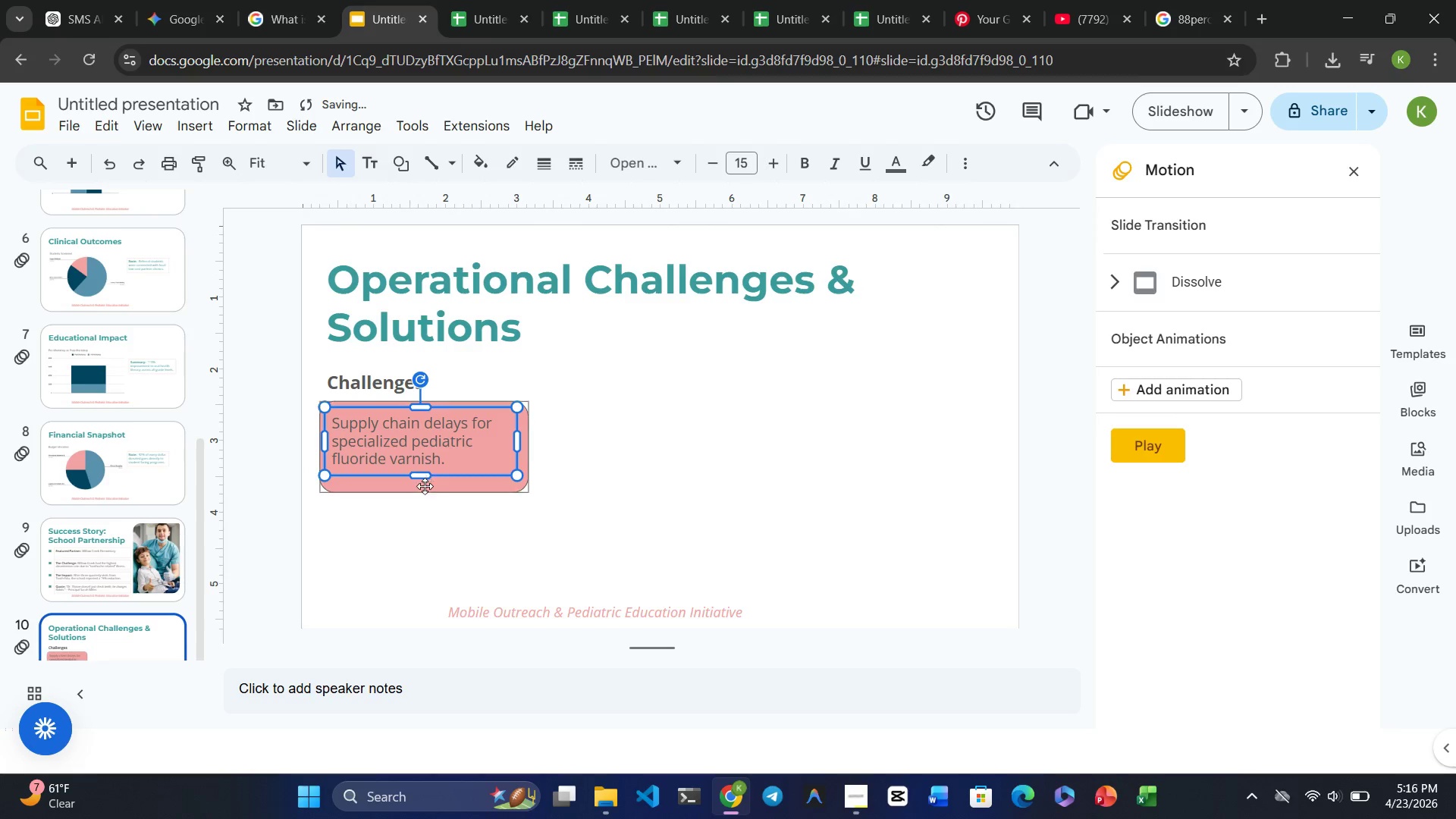 
left_click([425, 488])
 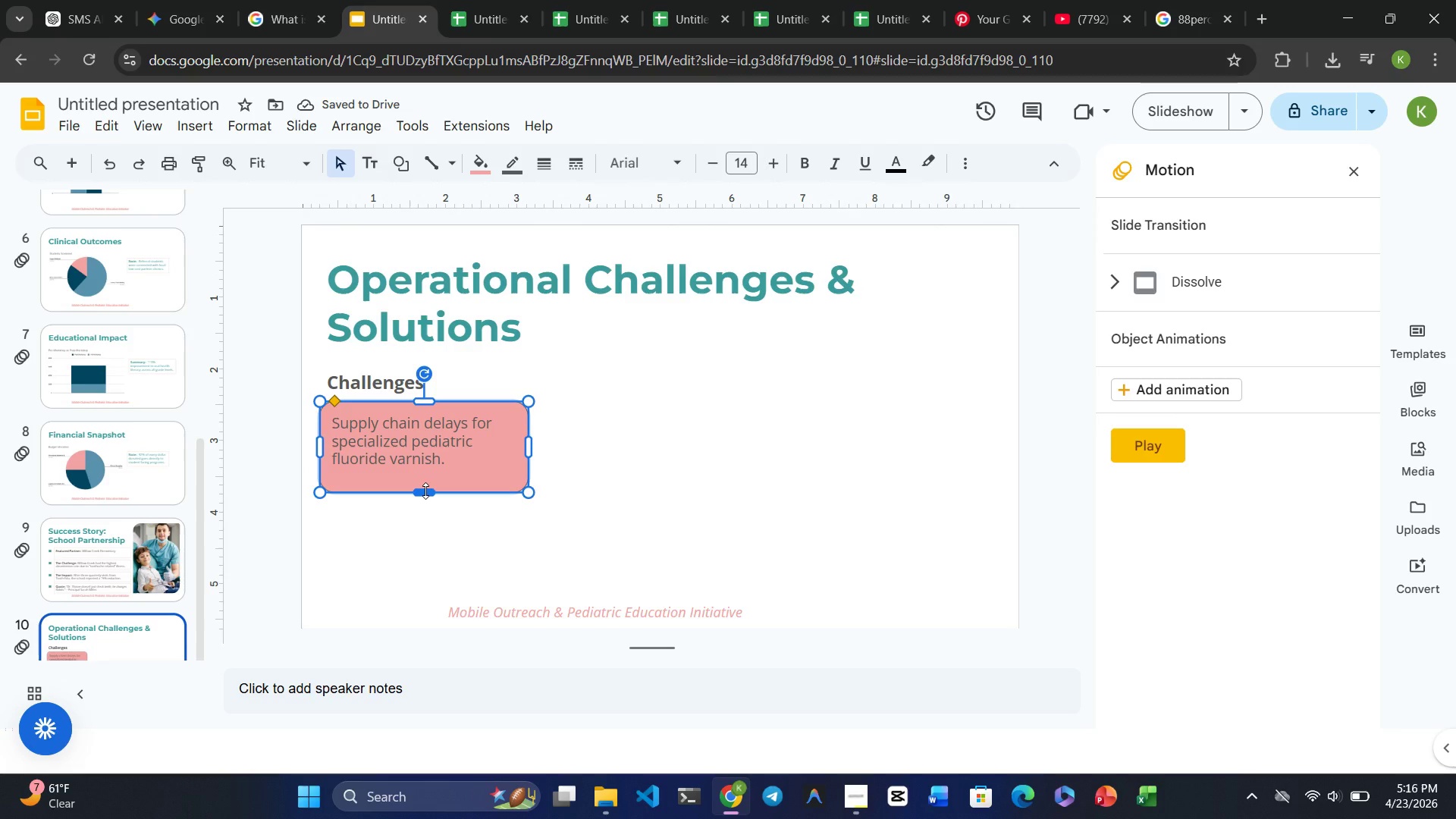 
left_click_drag(start_coordinate=[425, 491], to_coordinate=[427, 476])
 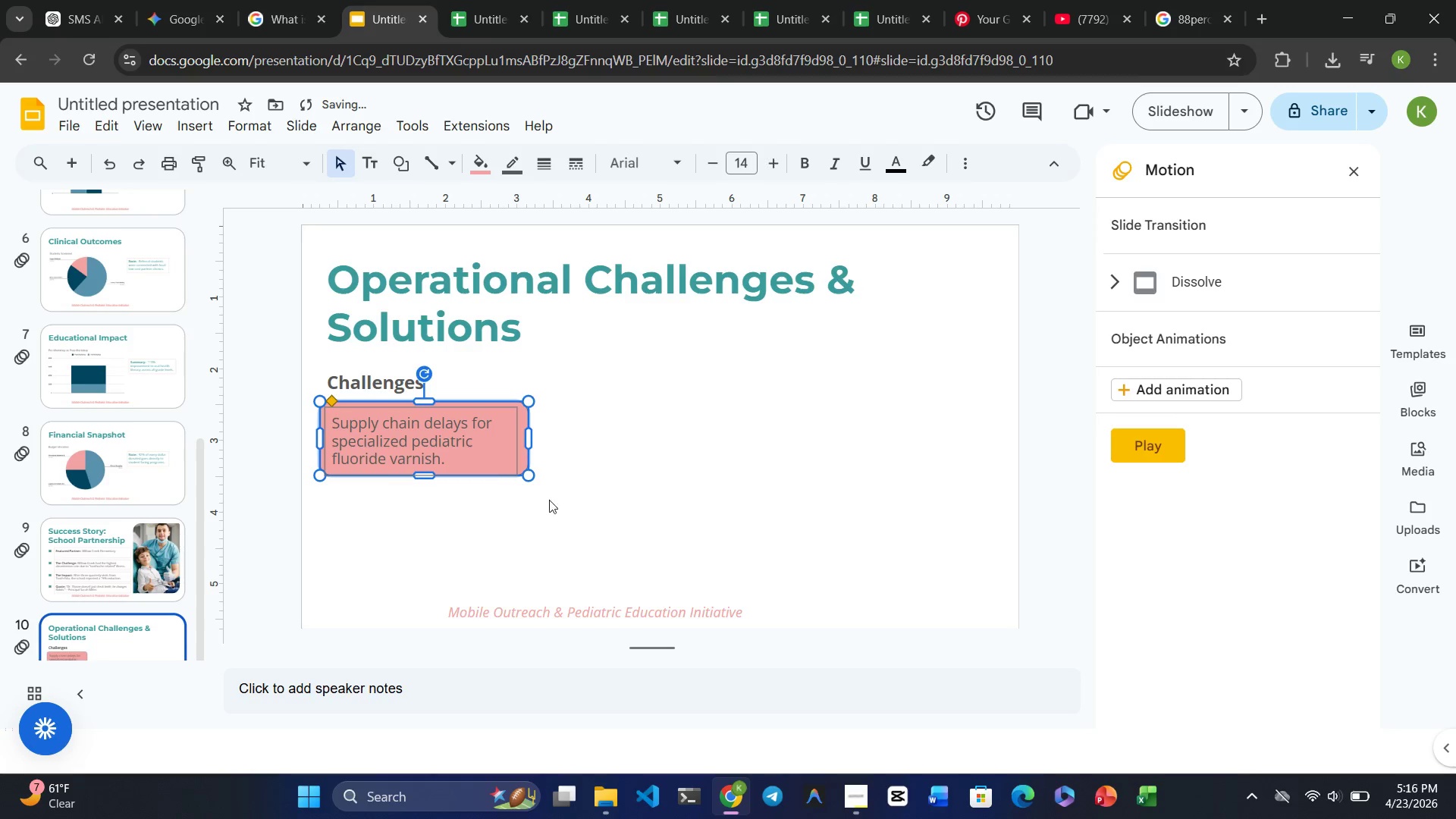 
left_click([566, 500])
 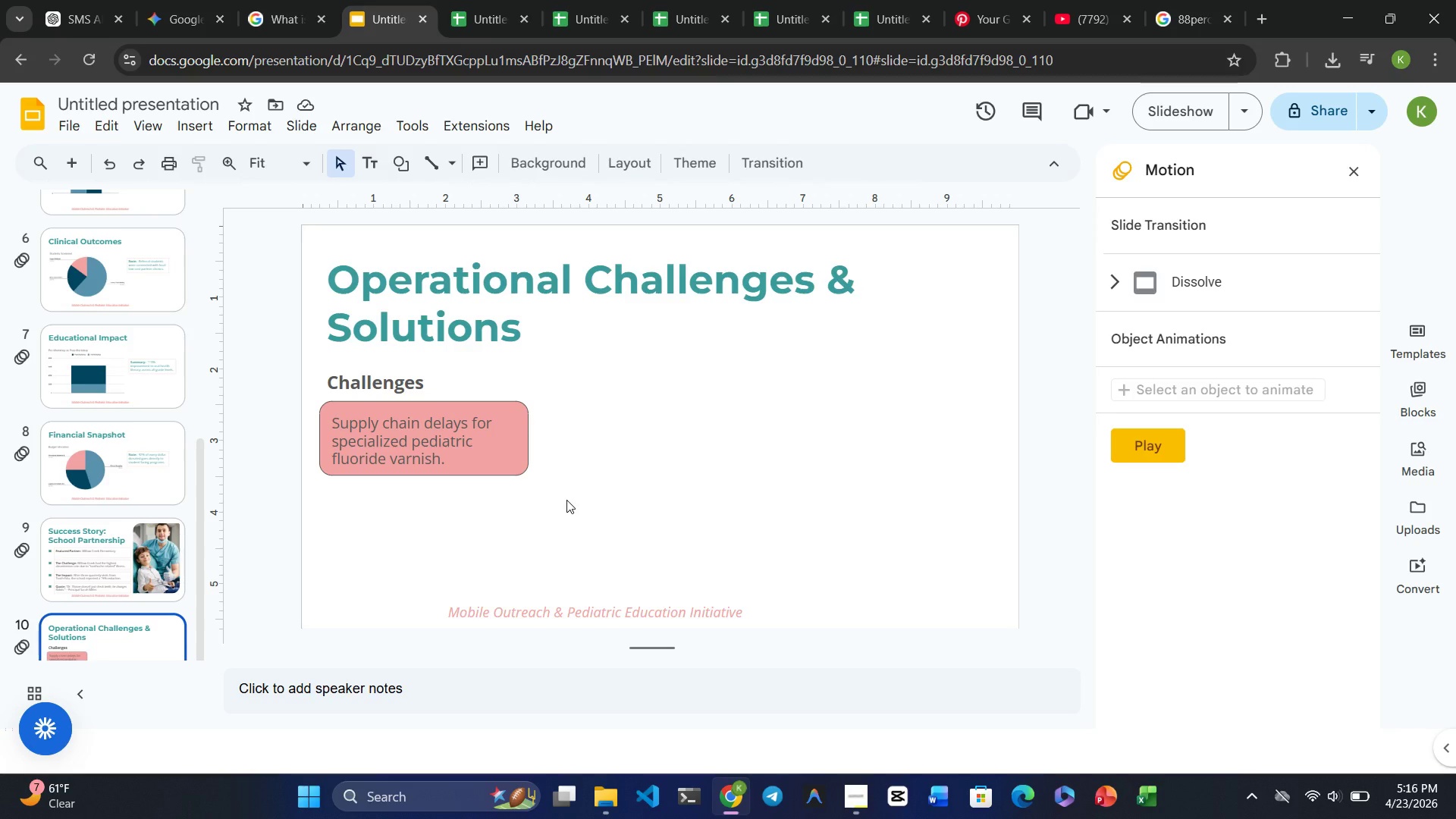 
wait(8.0)
 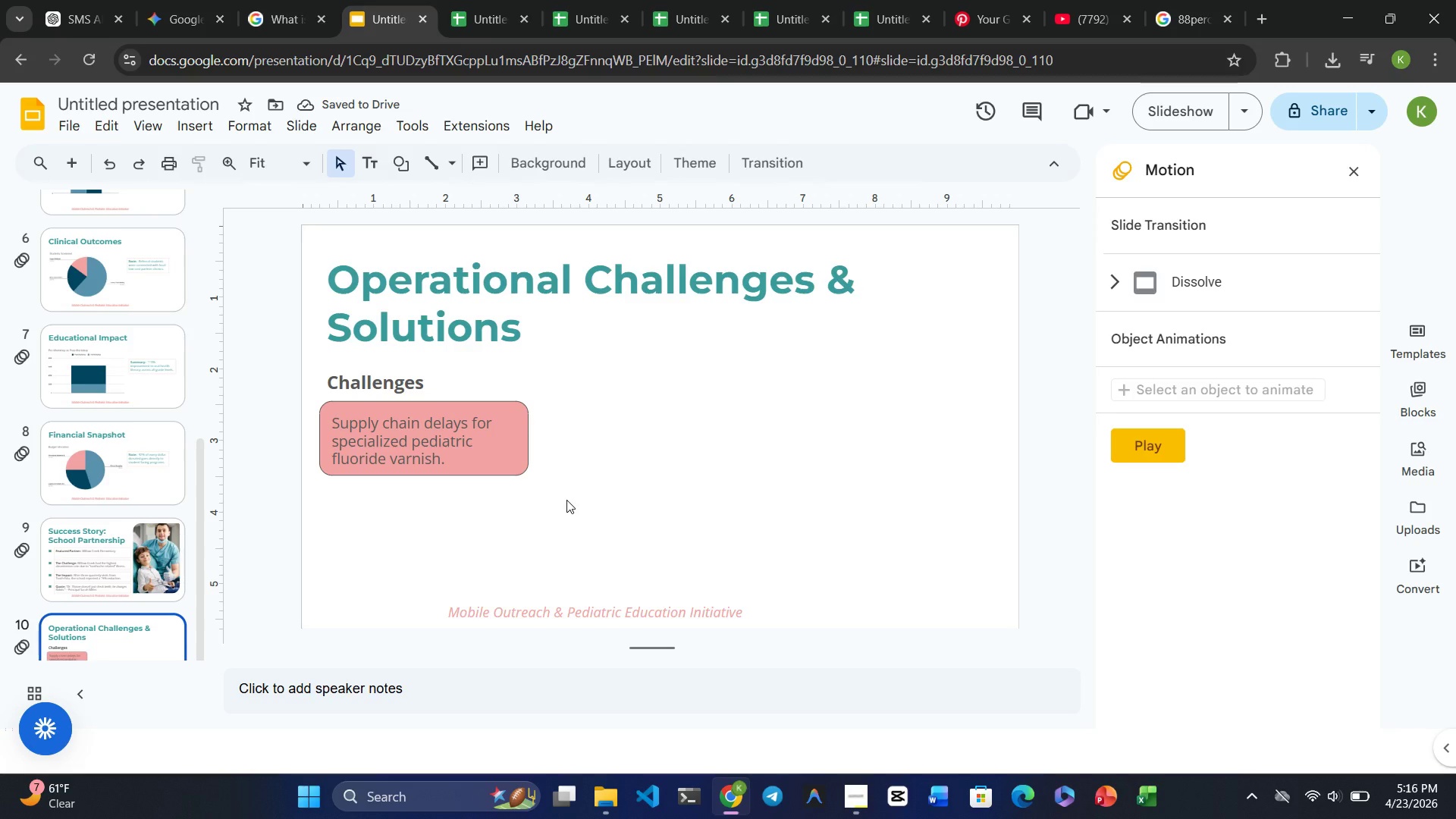 
left_click([415, 432])
 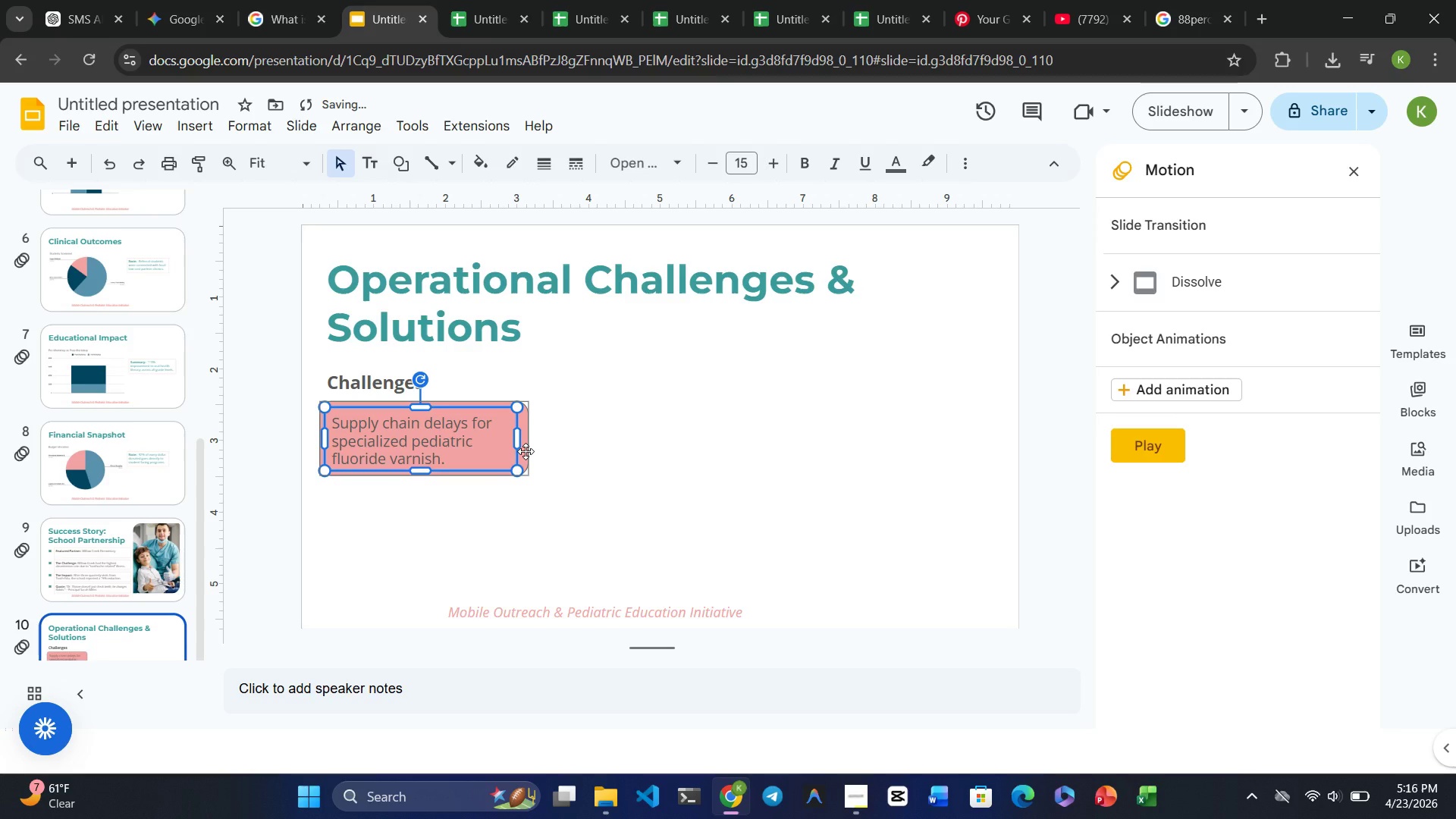 
wait(6.88)
 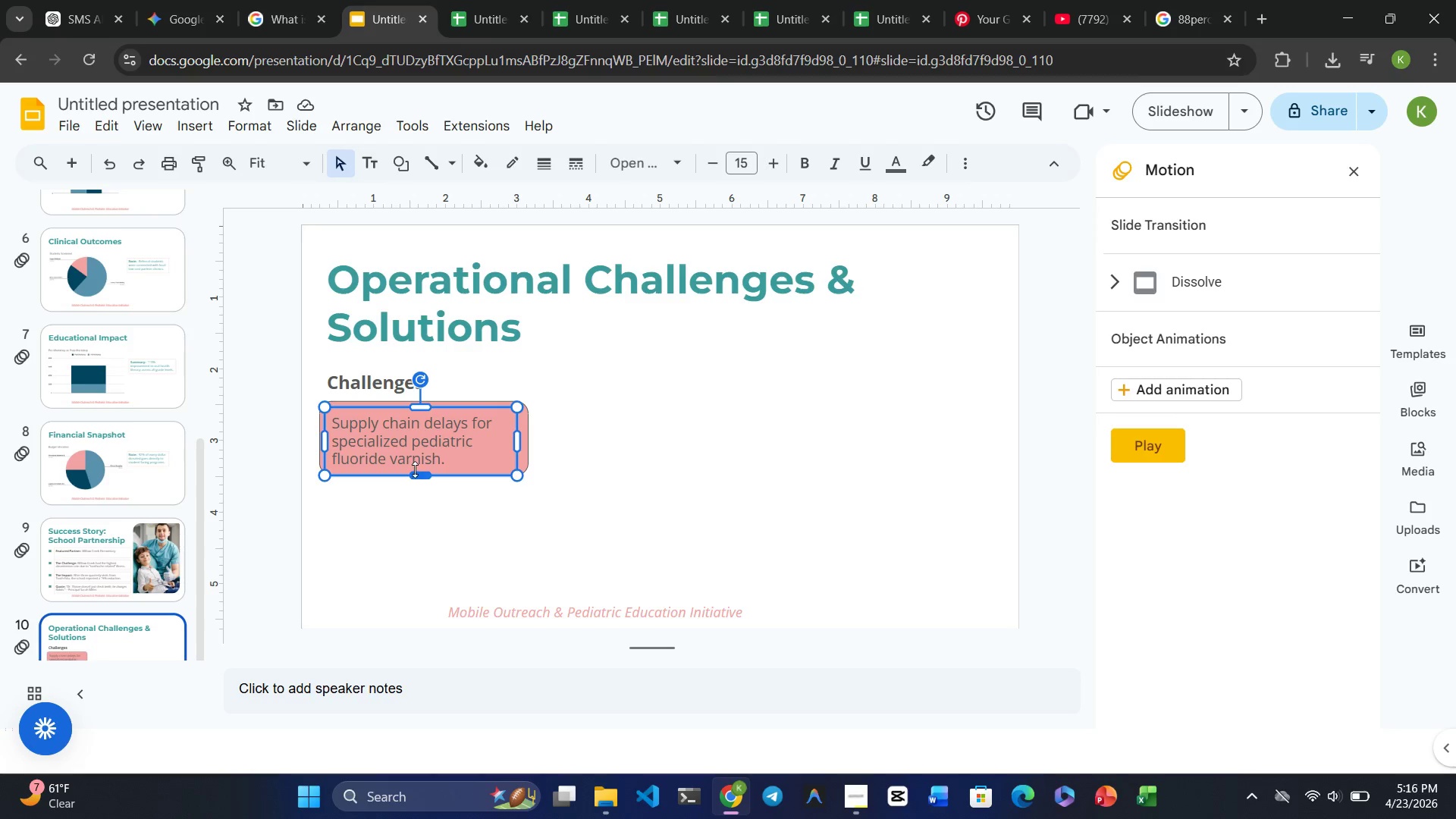 
hold_key(key=ControlRight, duration=0.81)
left_click([526, 451])
 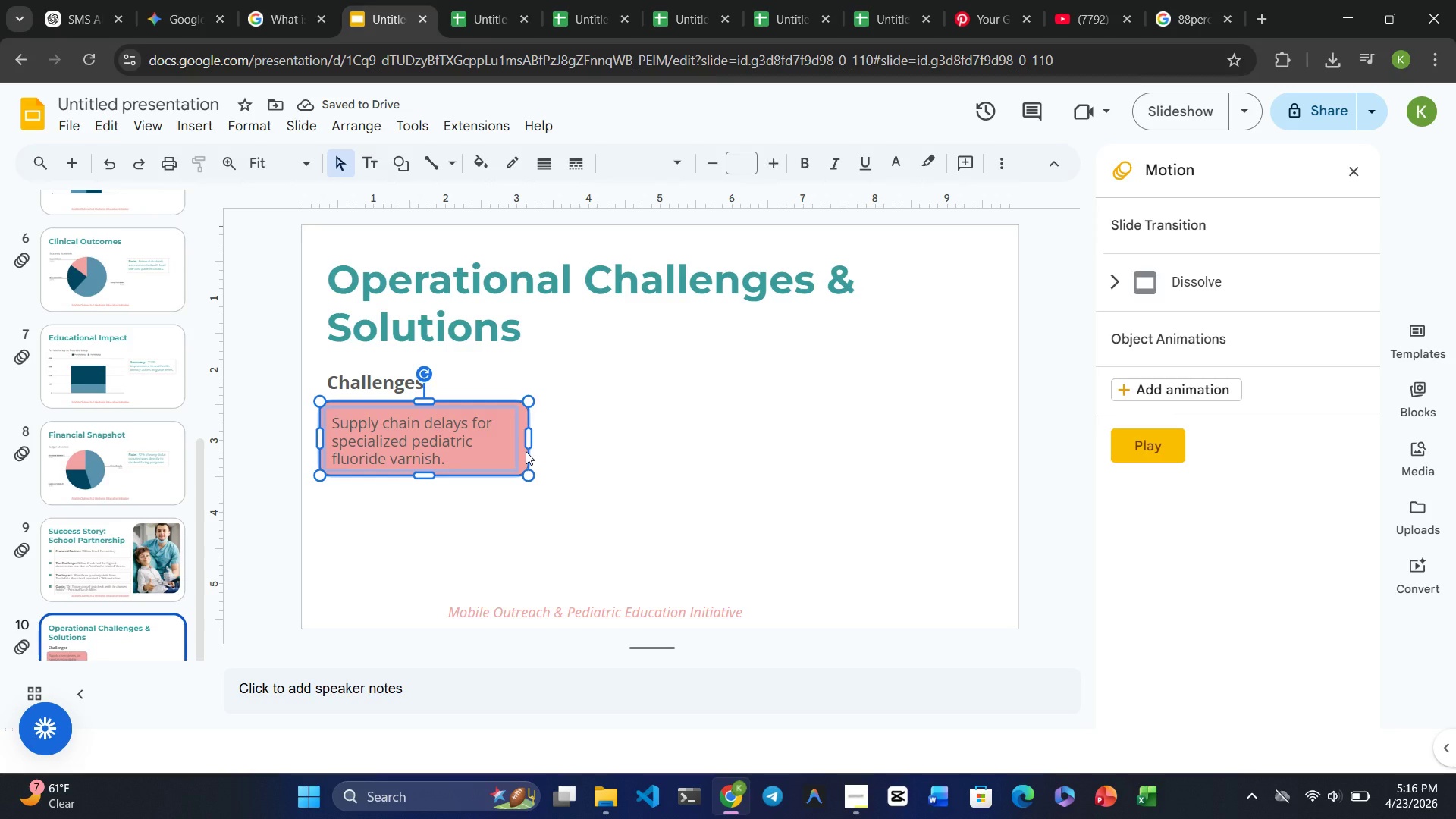 
key(Control+C)
 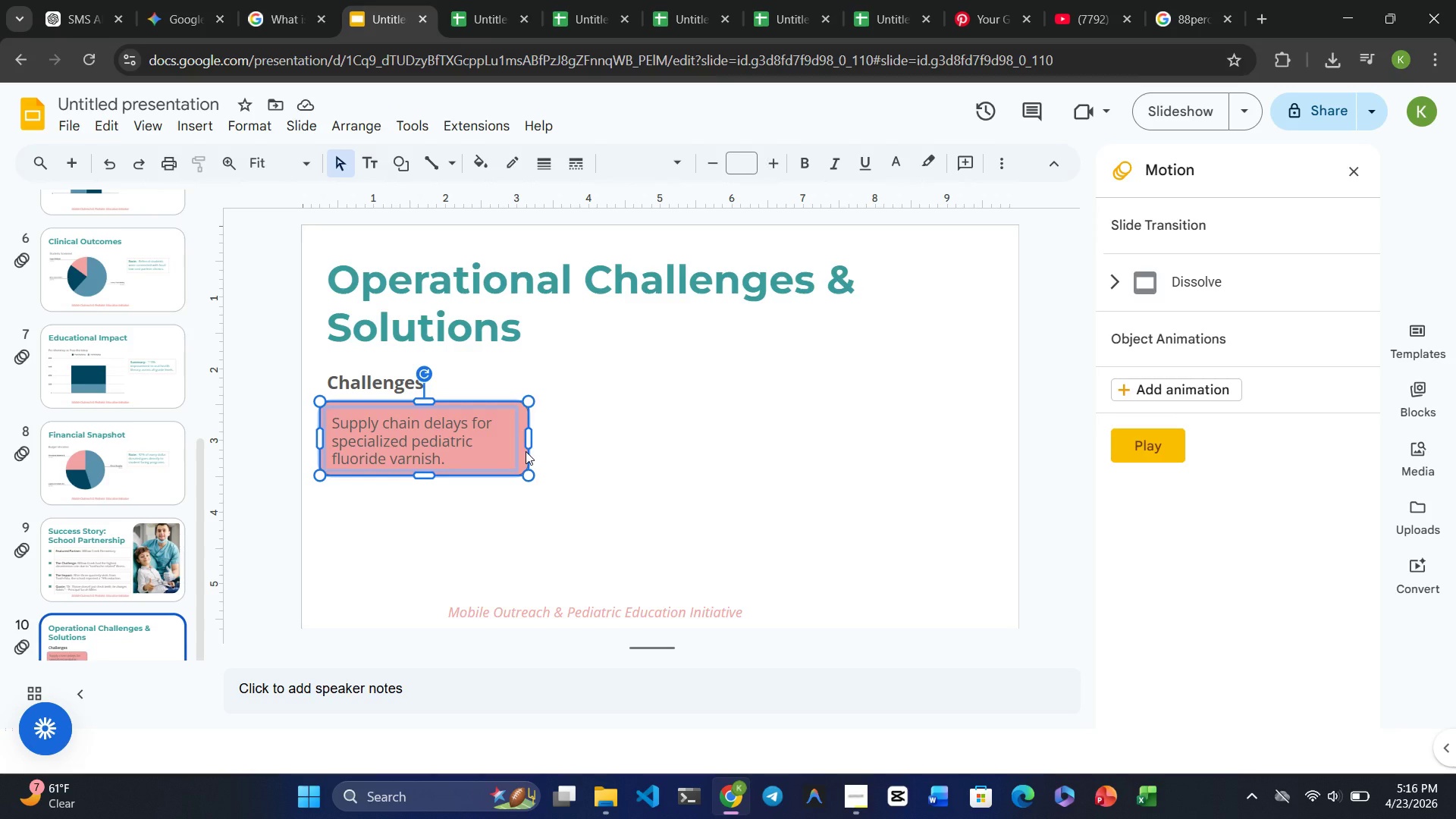 
key(Control+V)
 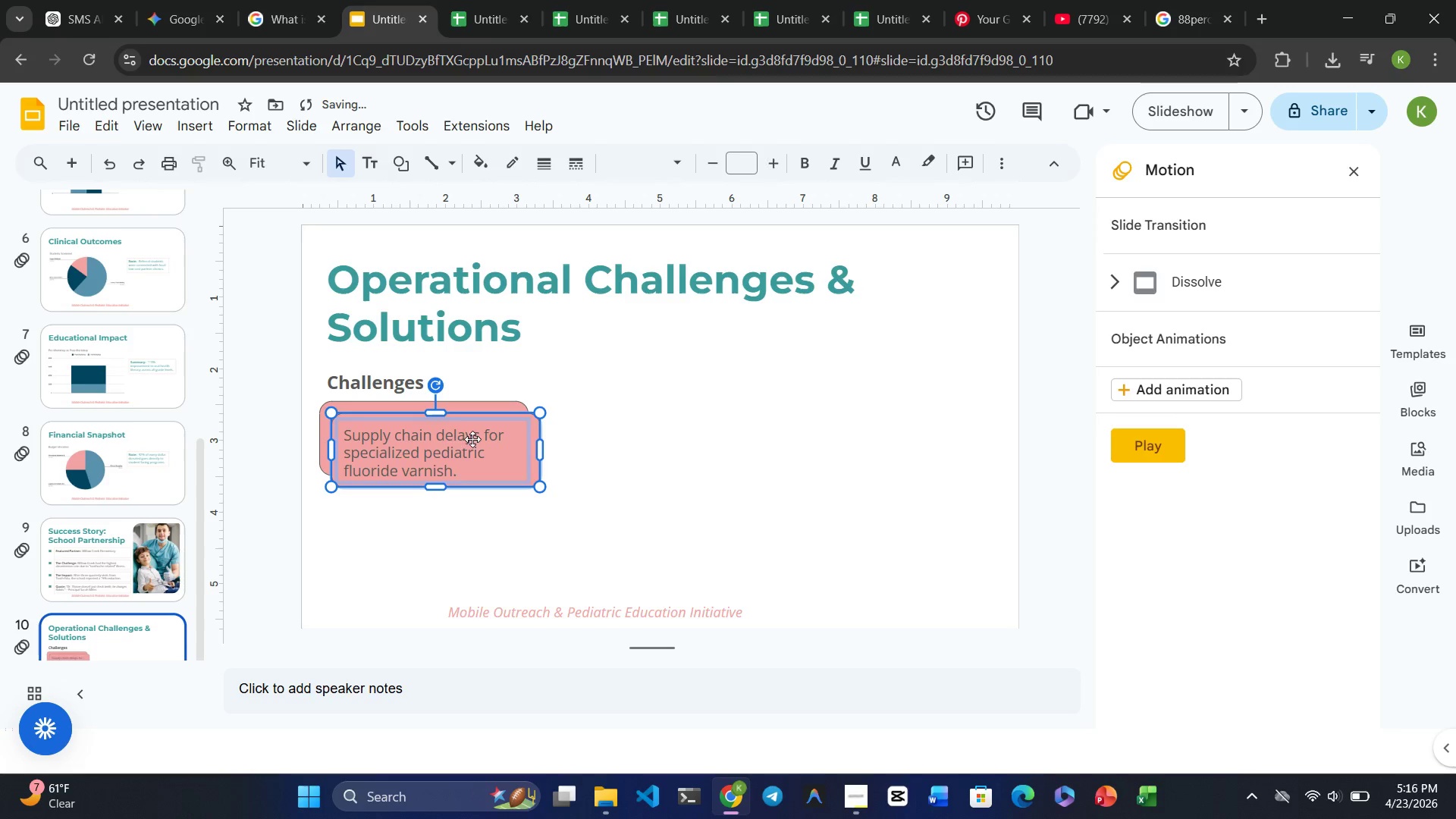 
left_click_drag(start_coordinate=[458, 443], to_coordinate=[443, 520])
 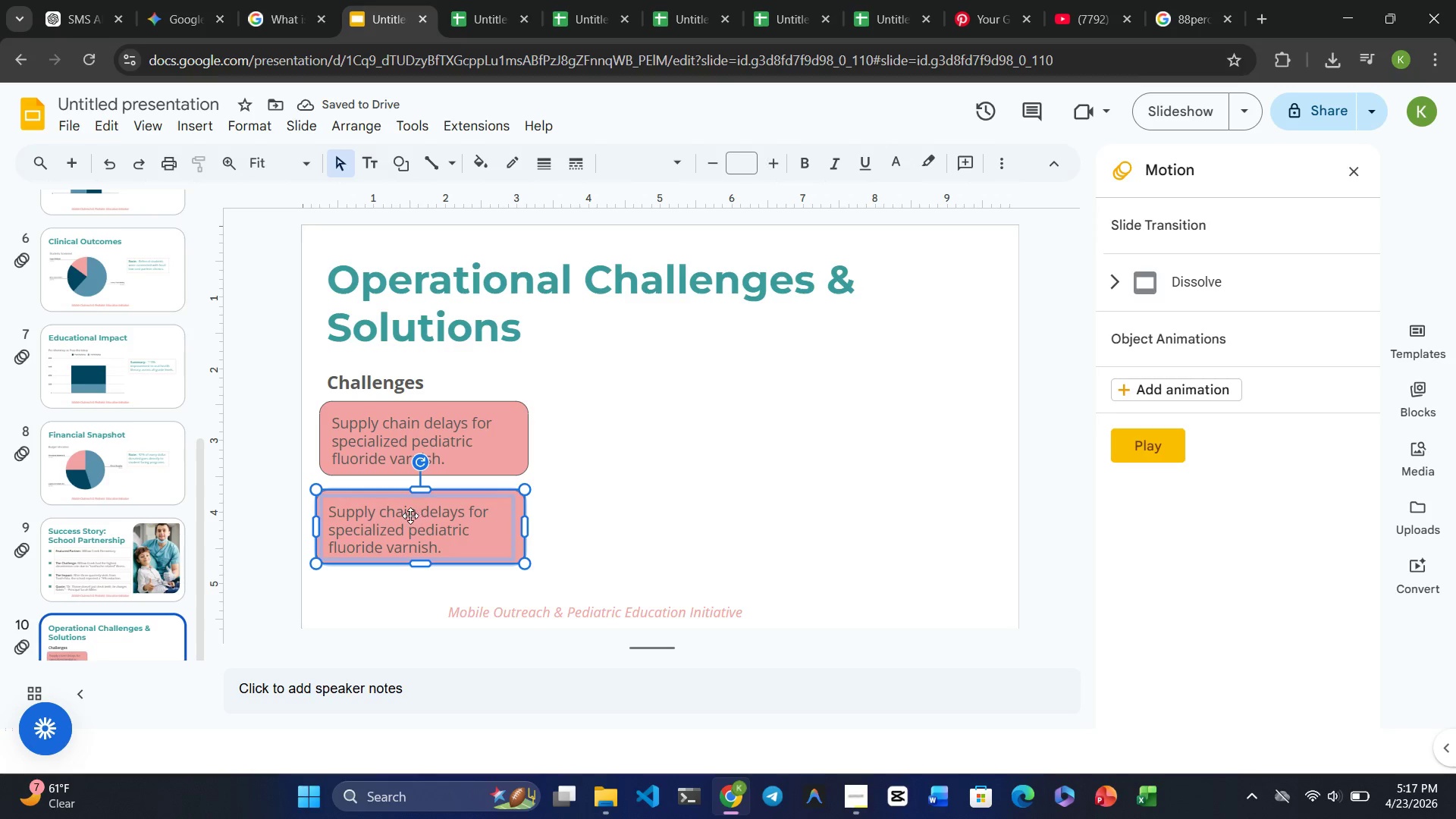 
left_click_drag(start_coordinate=[398, 516], to_coordinate=[403, 519])
 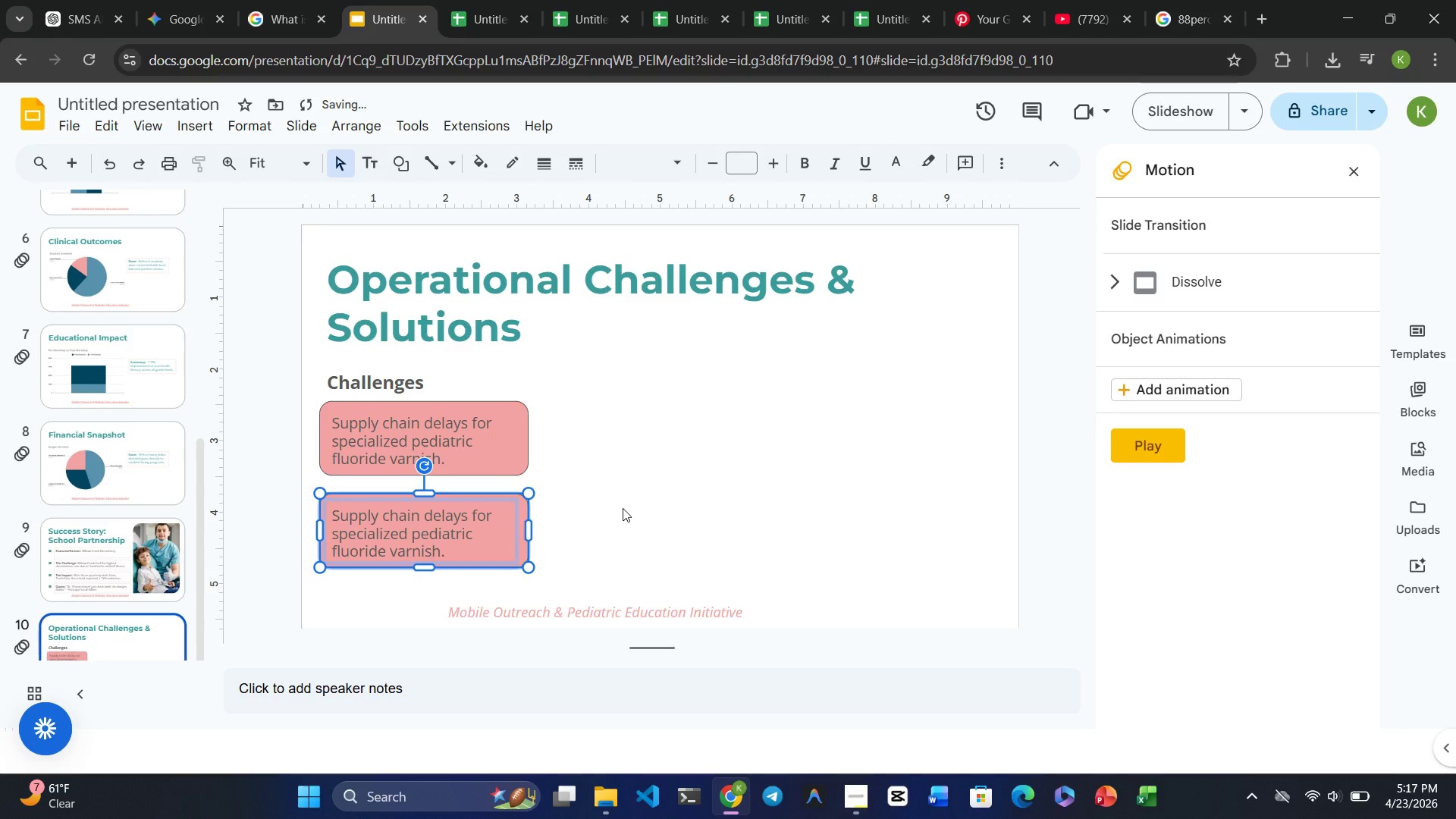 
left_click([623, 508])
 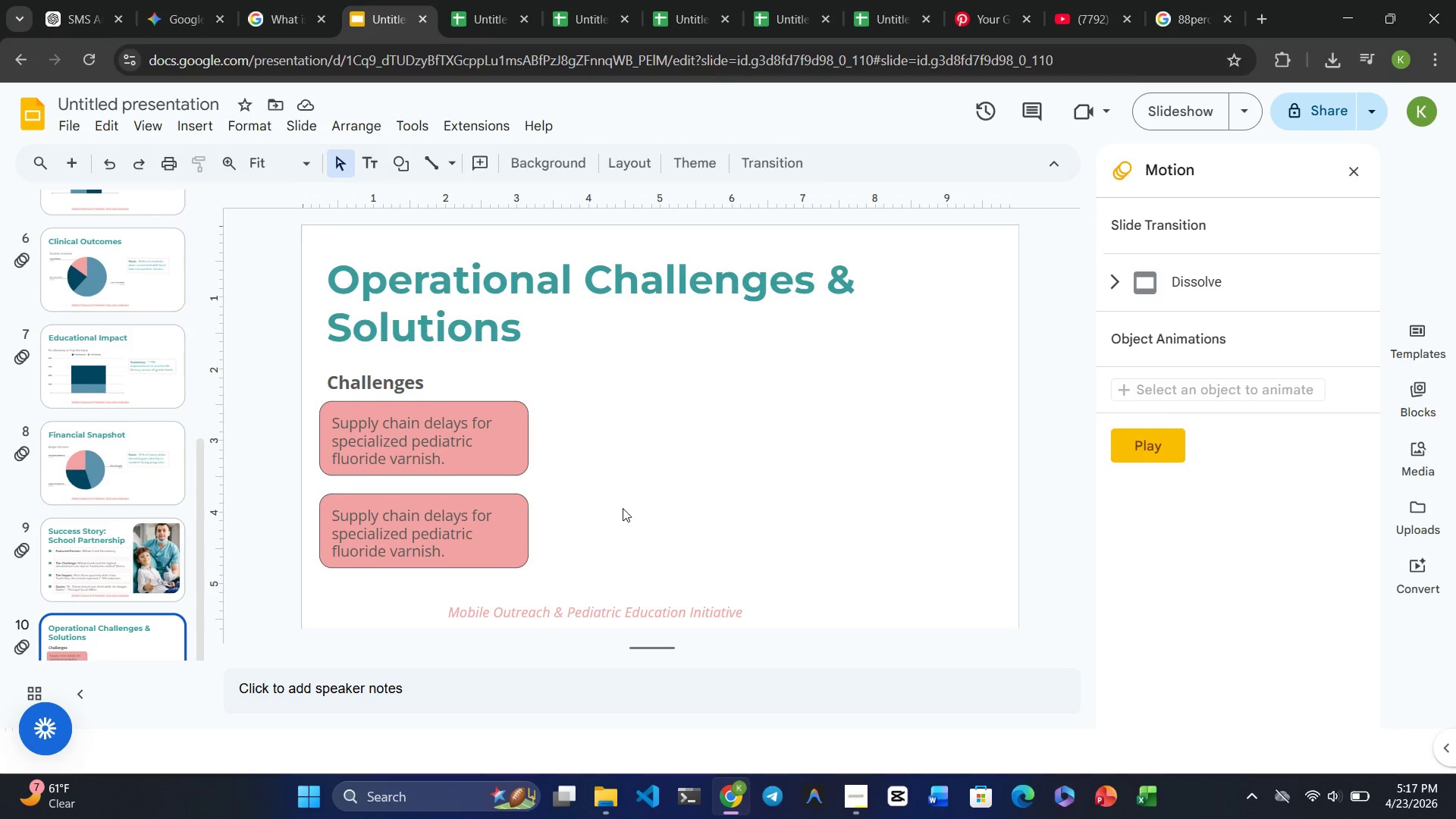 
wait(7.0)
 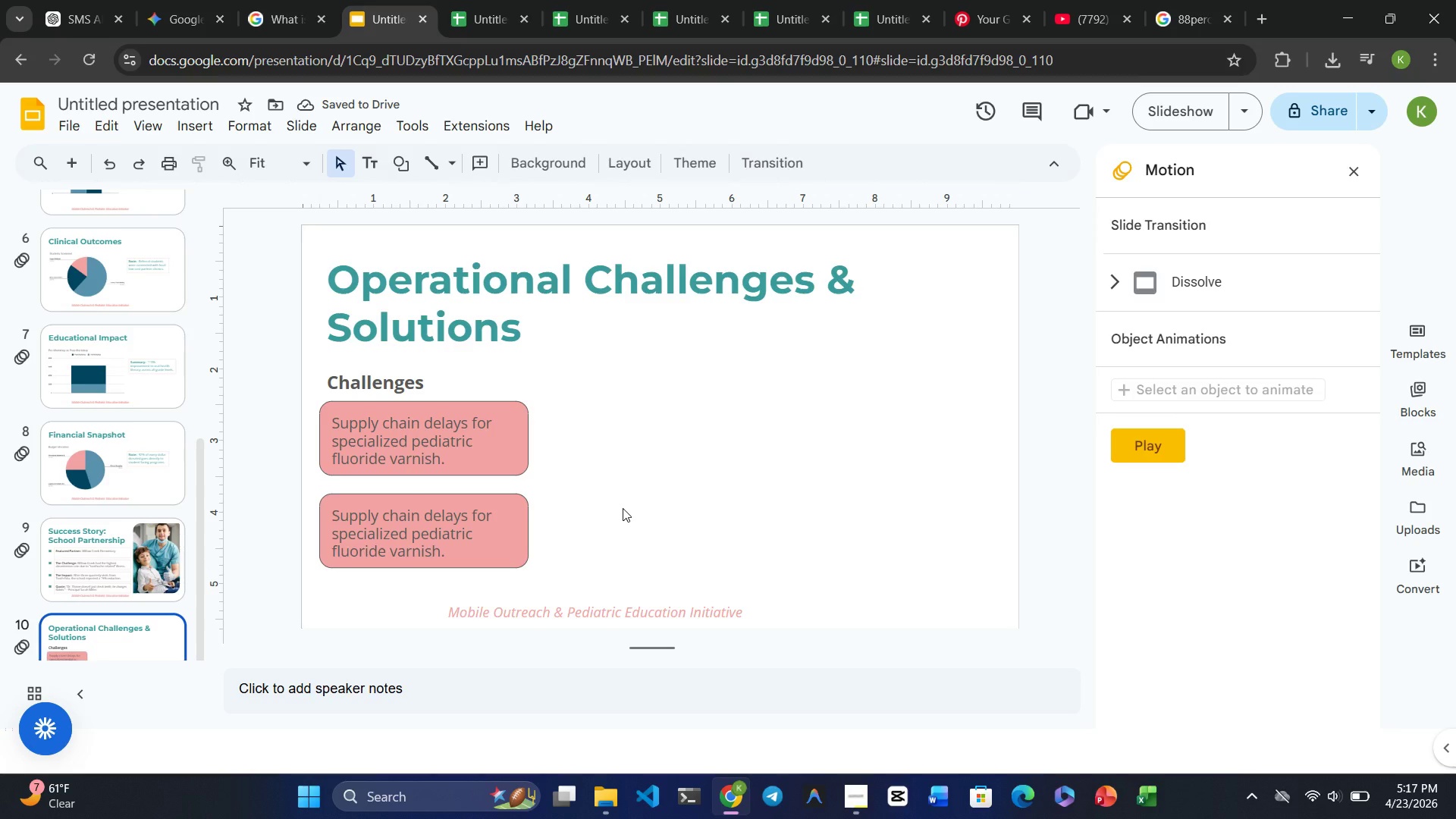 
left_click([413, 441])
 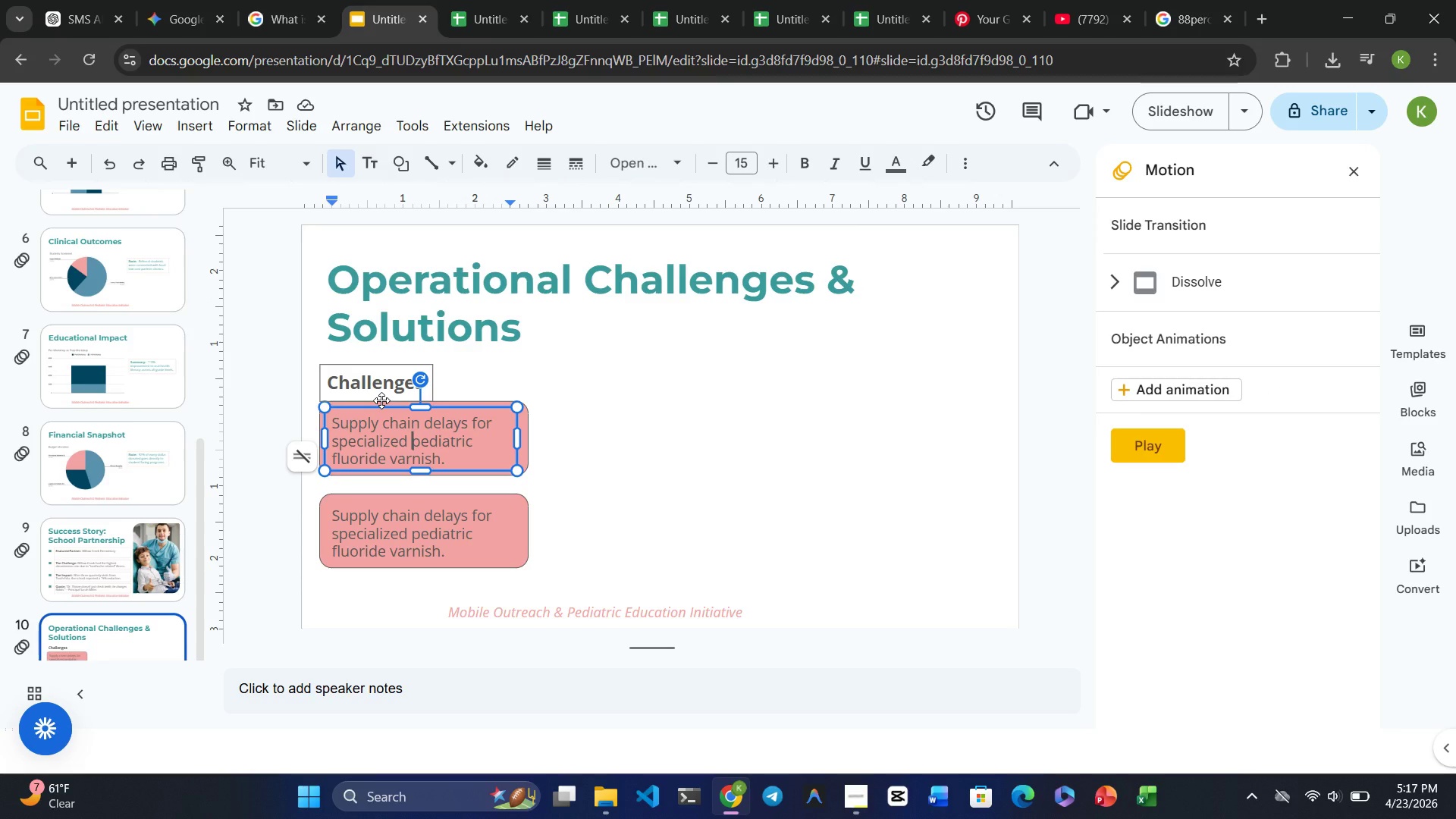 
hold_key(key=ControlRight, duration=2.05)
left_click([526, 441])
 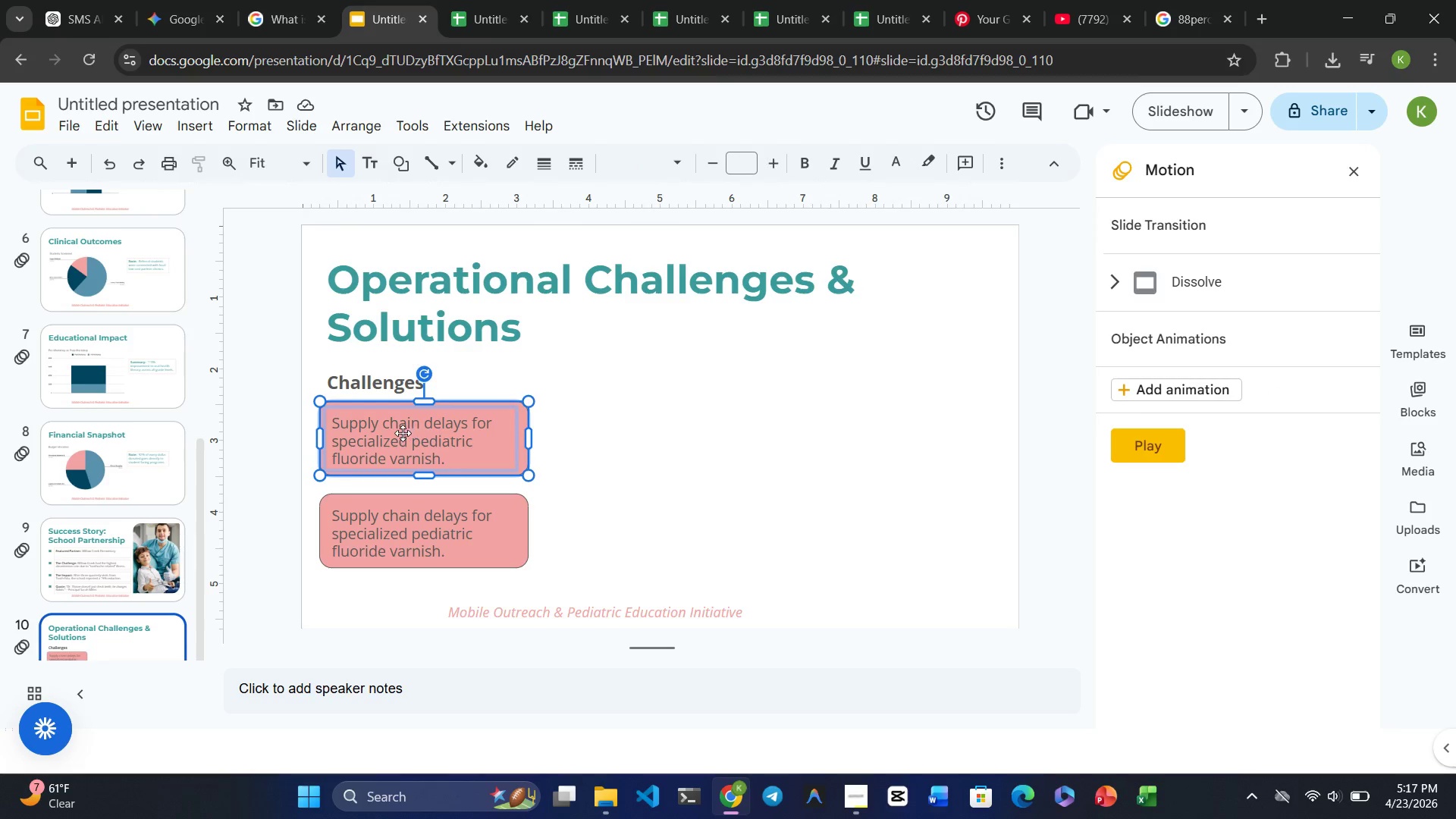 
left_click_drag(start_coordinate=[401, 430], to_coordinate=[401, 435])
 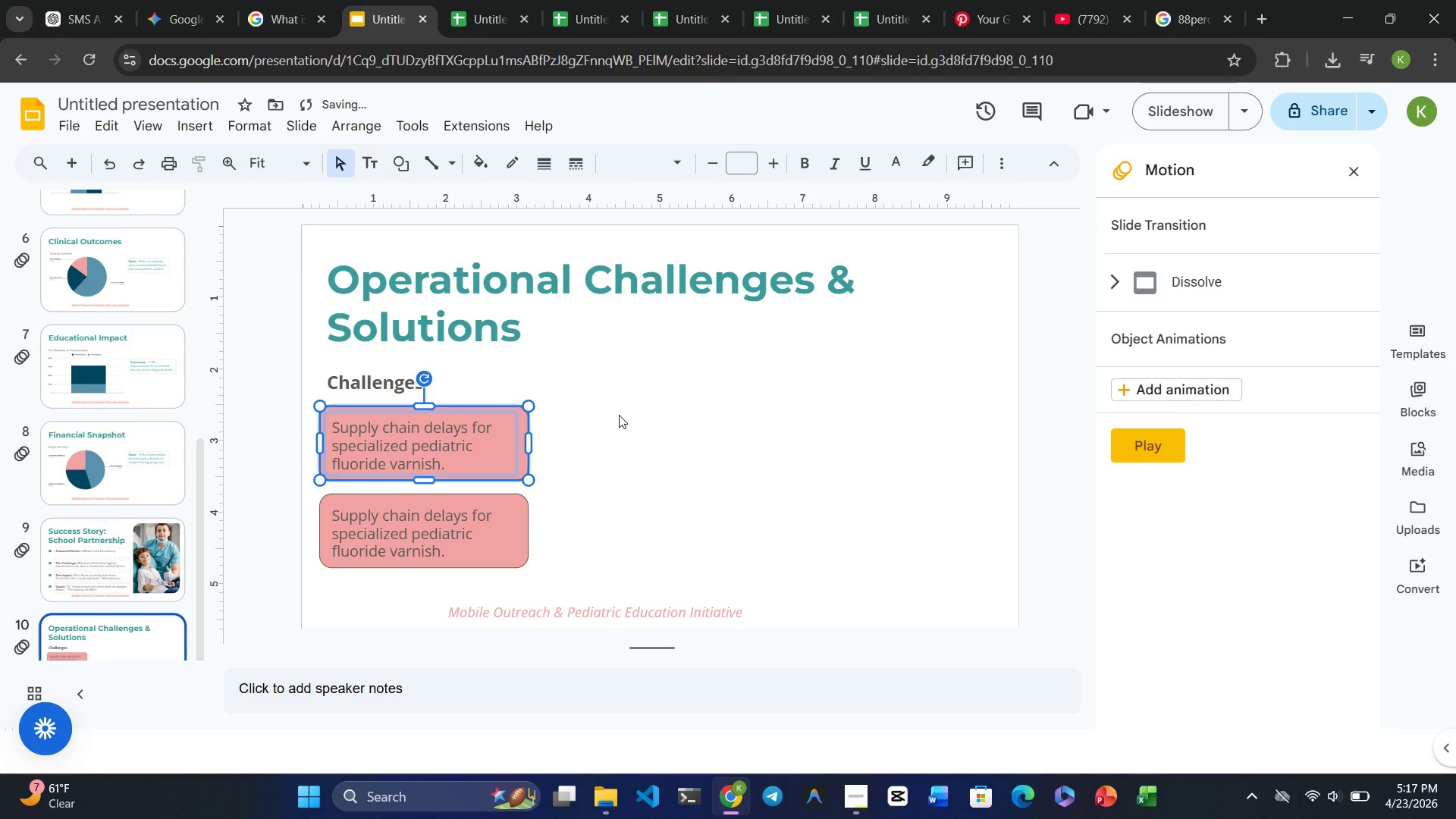 
left_click([642, 415])
 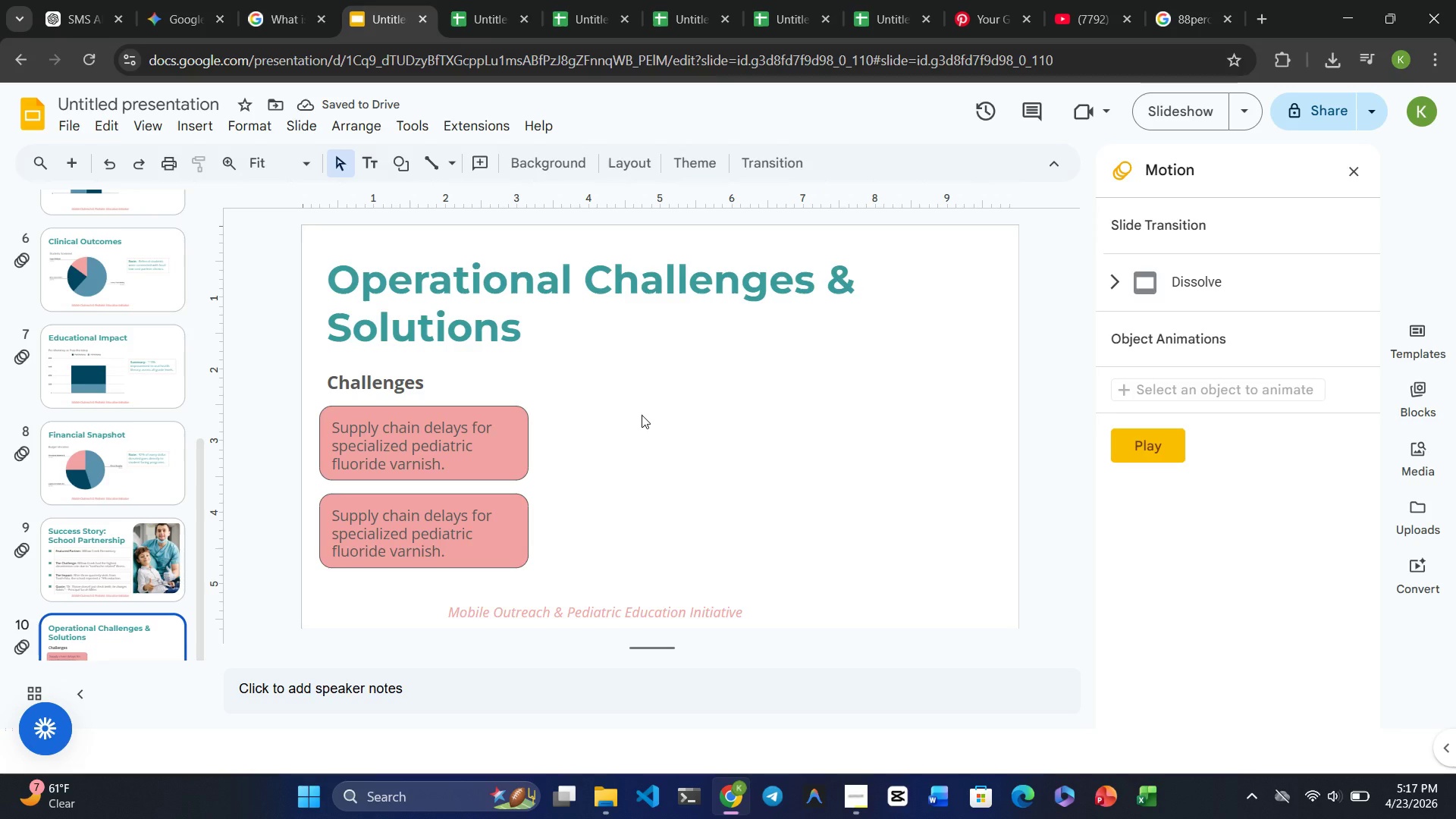 
wait(9.67)
 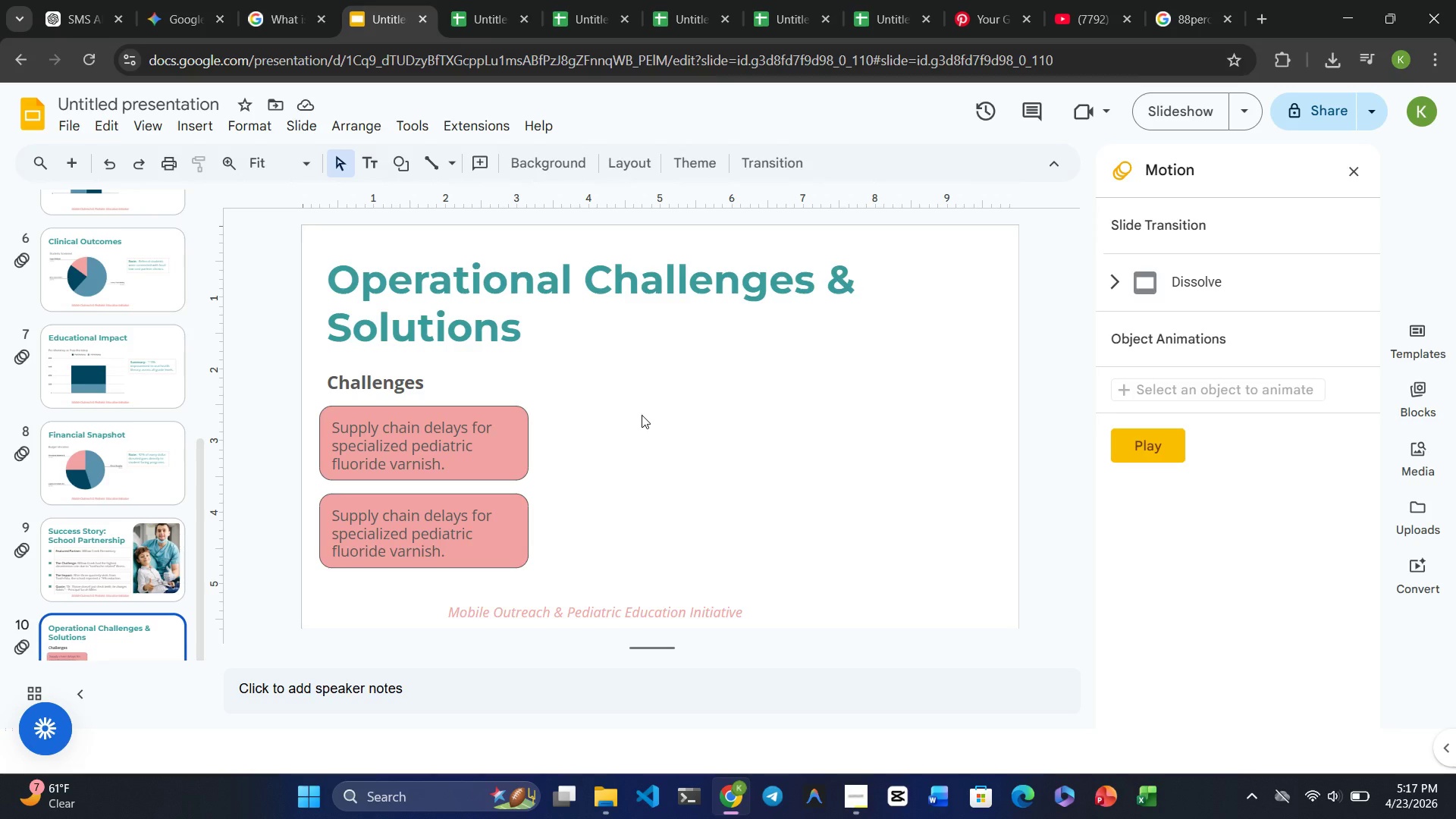 
left_click([403, 447])
 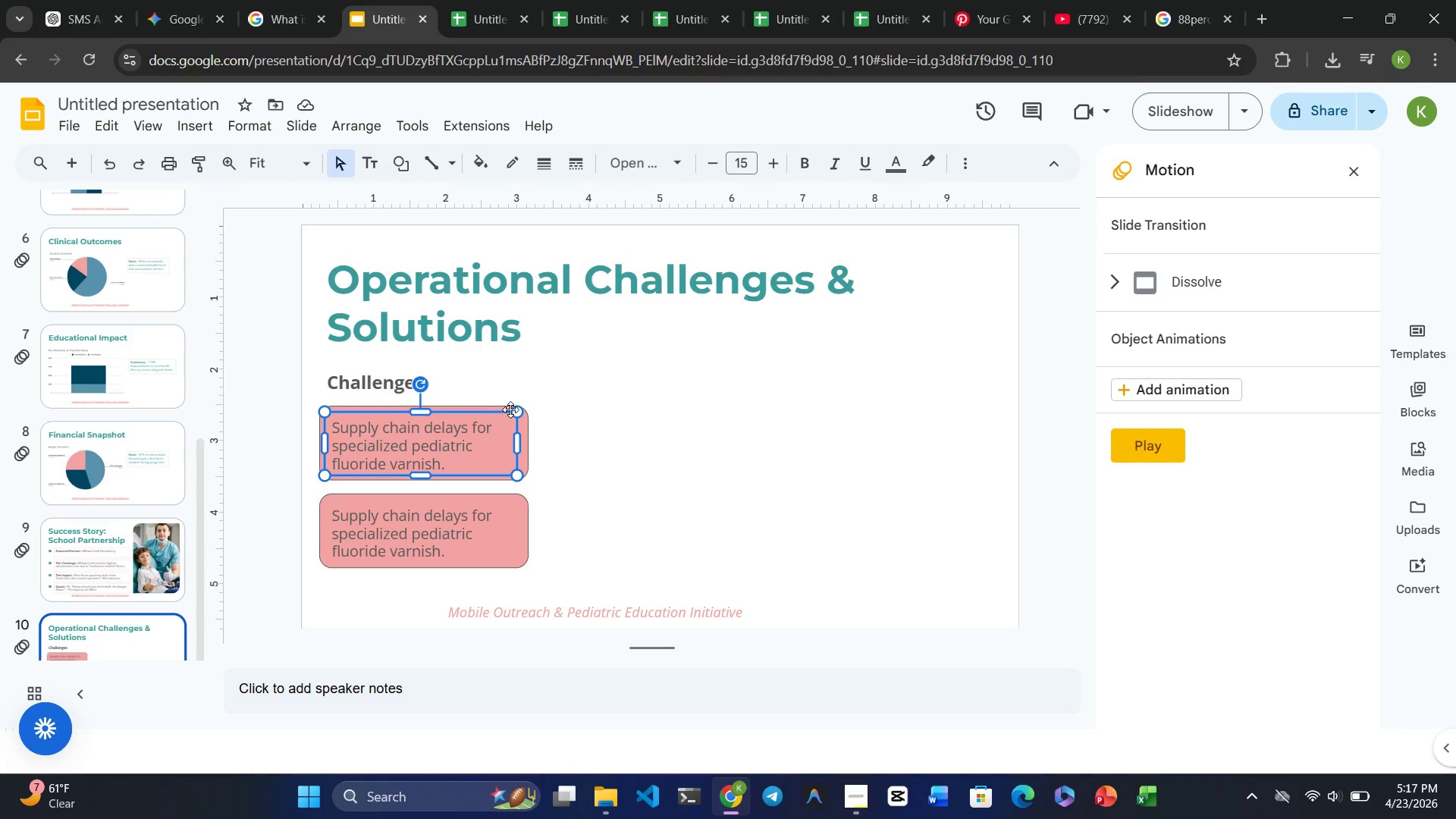 
left_click([526, 434])
 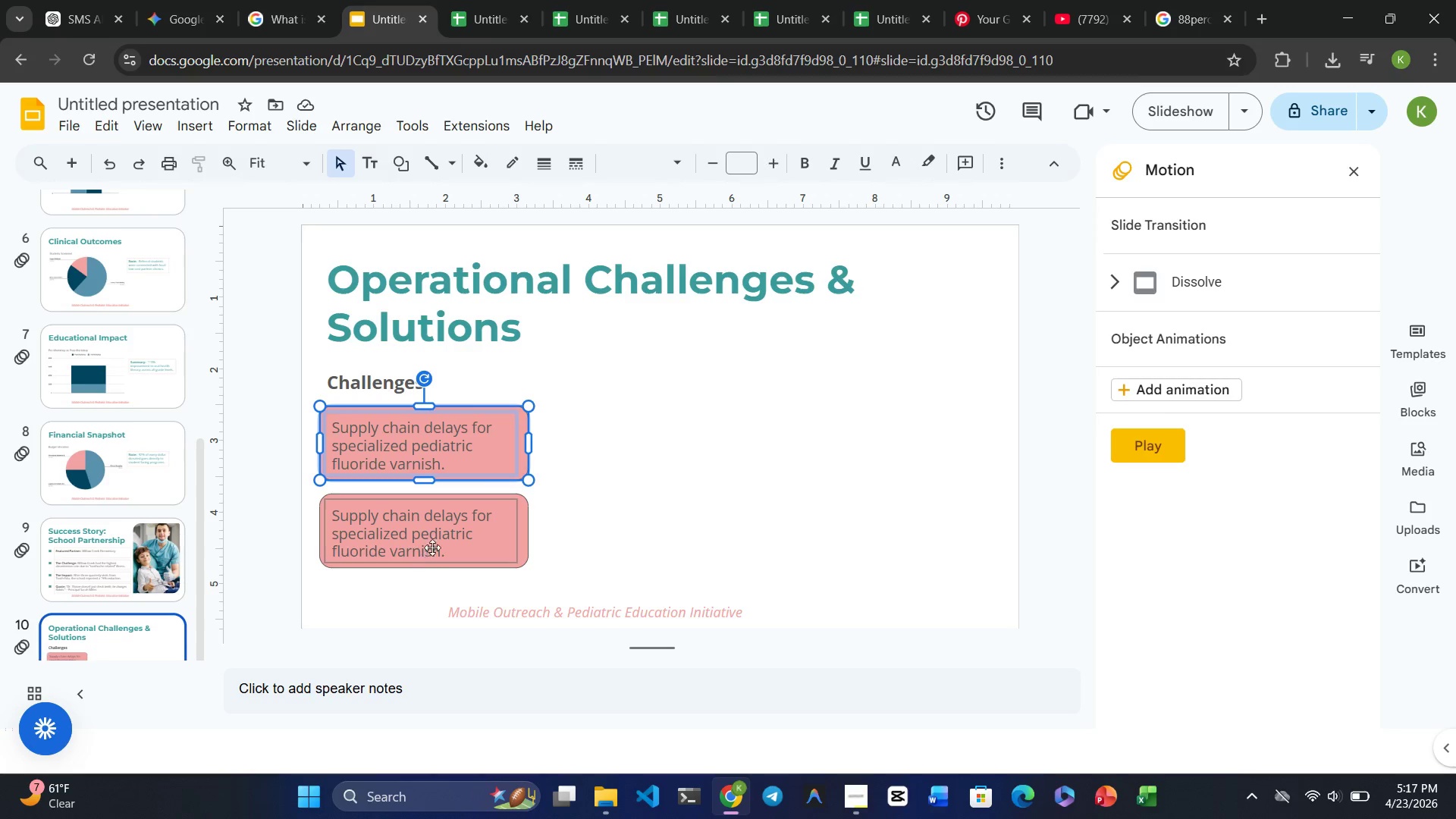 
left_click([427, 526])
 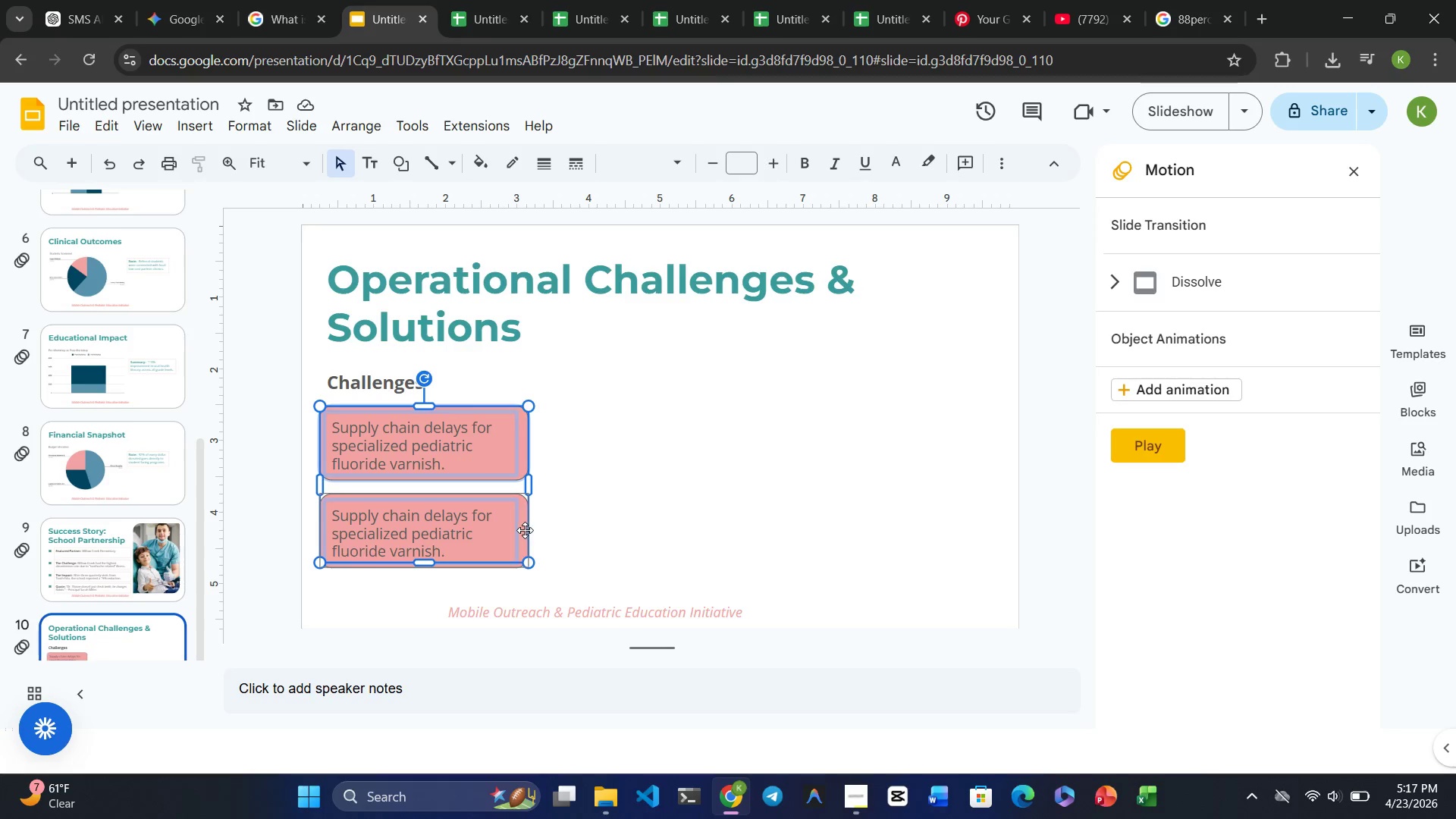 
left_click([522, 529])
 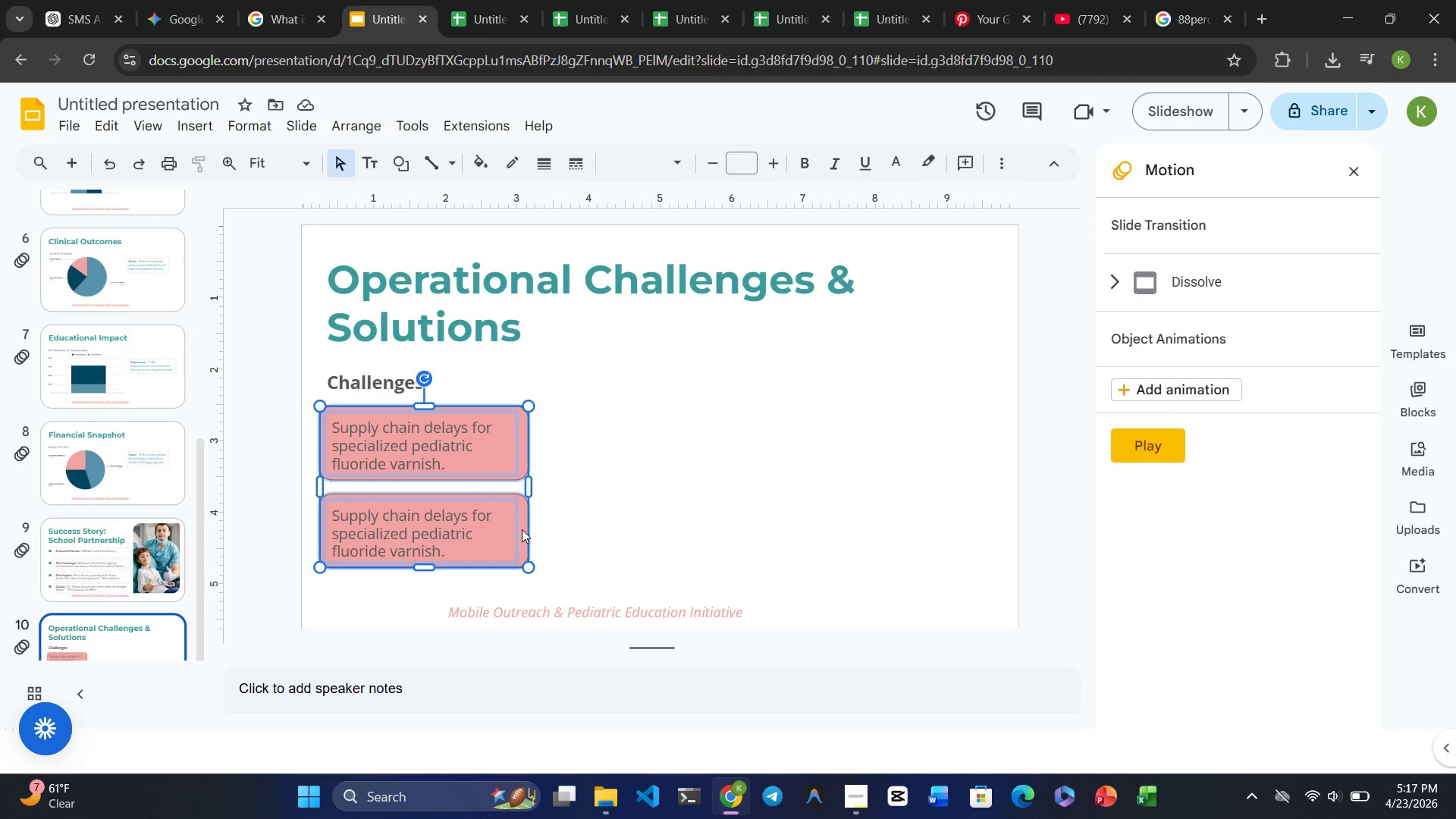 
key(Control+C)
 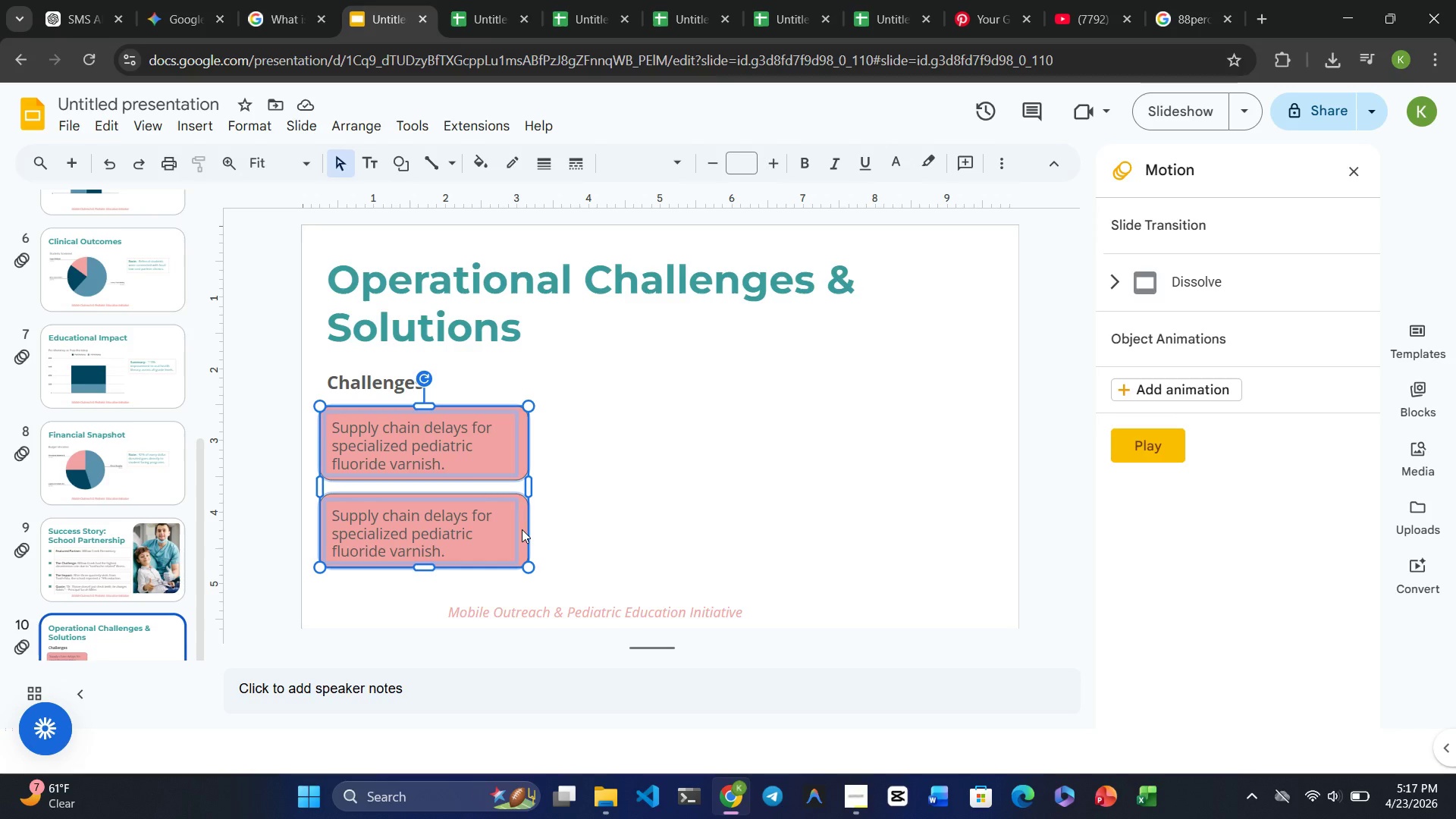 
key(Control+V)
 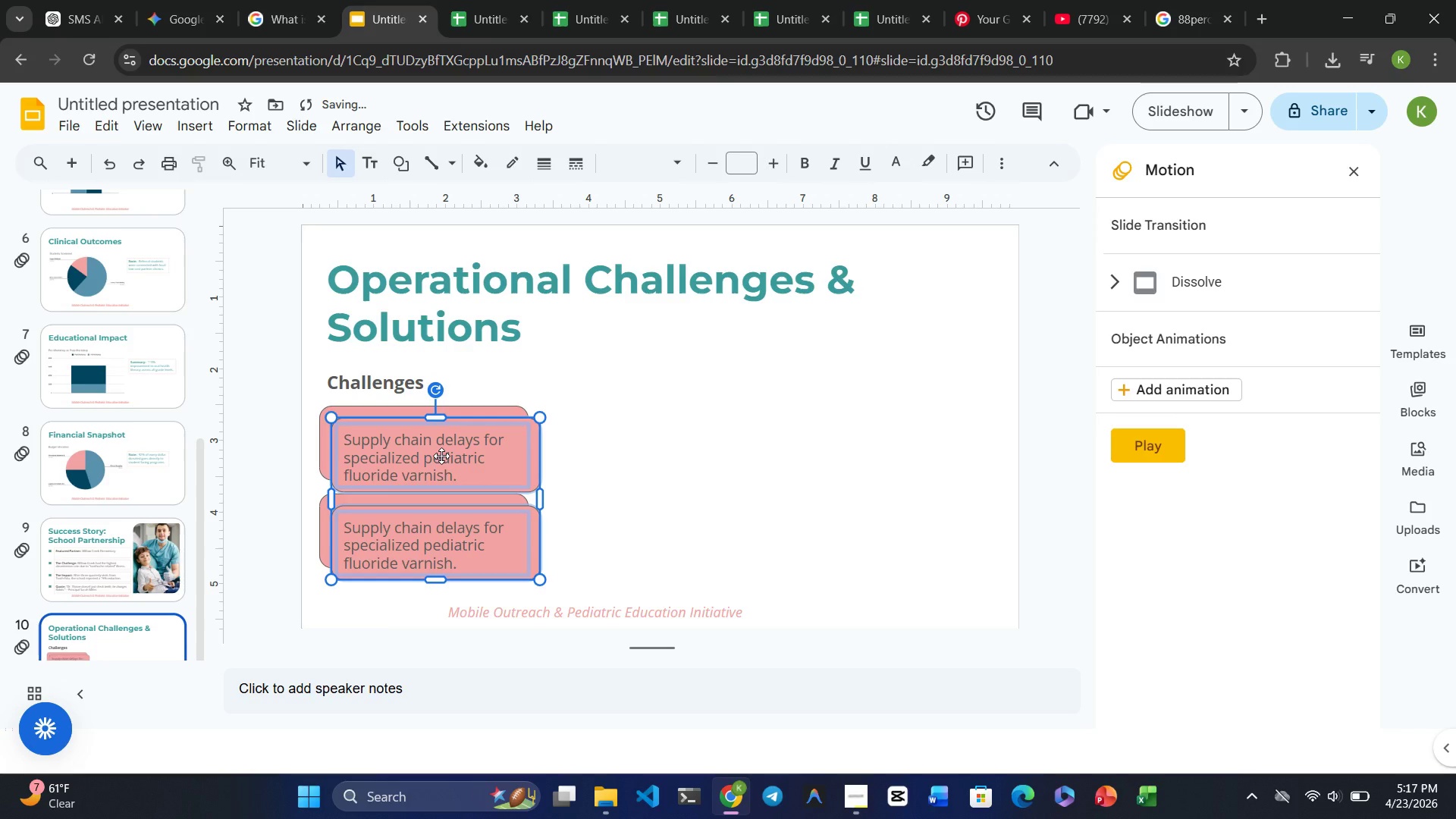 
left_click_drag(start_coordinate=[441, 456], to_coordinate=[767, 441])
 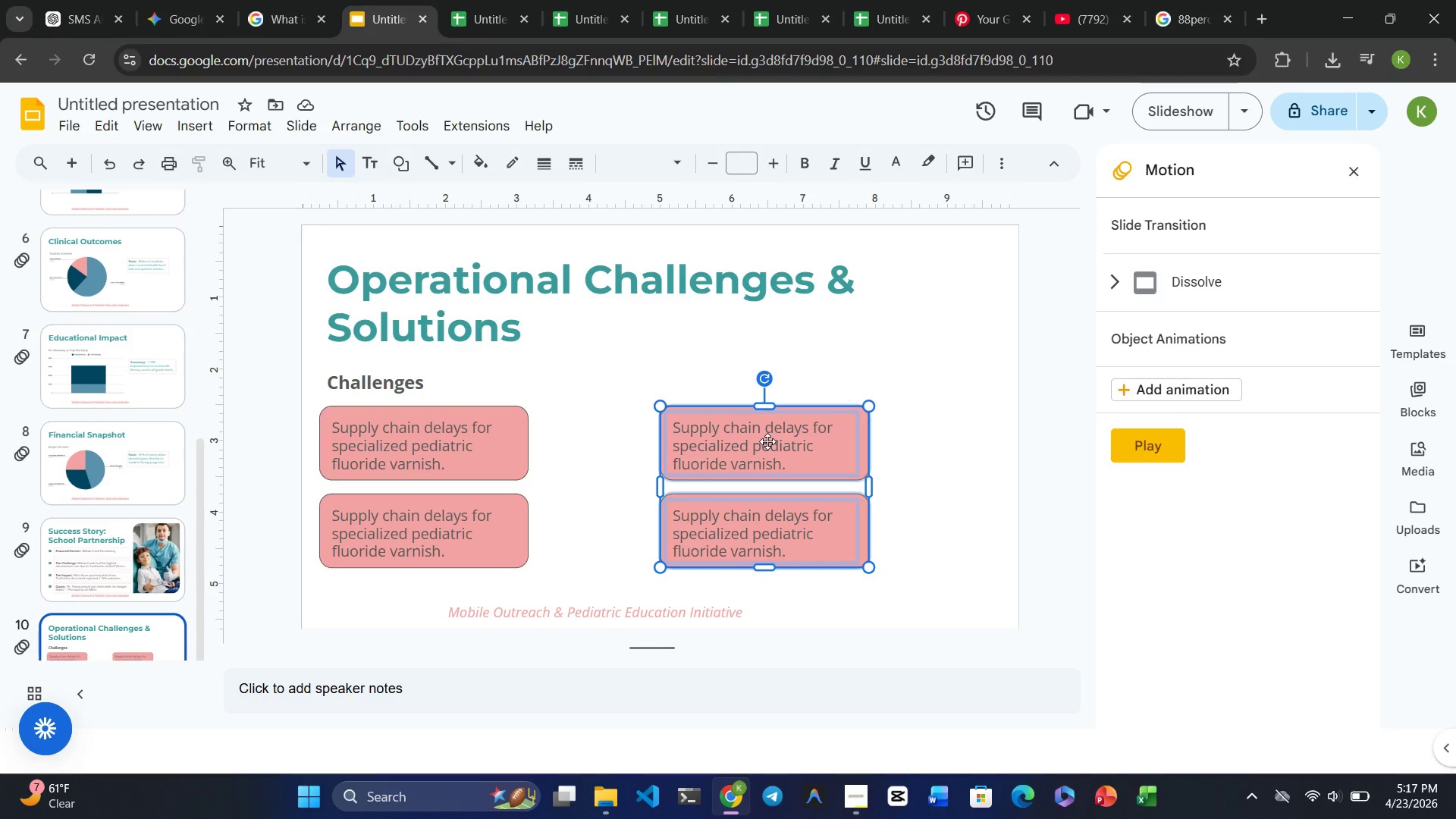 
wait(11.98)
 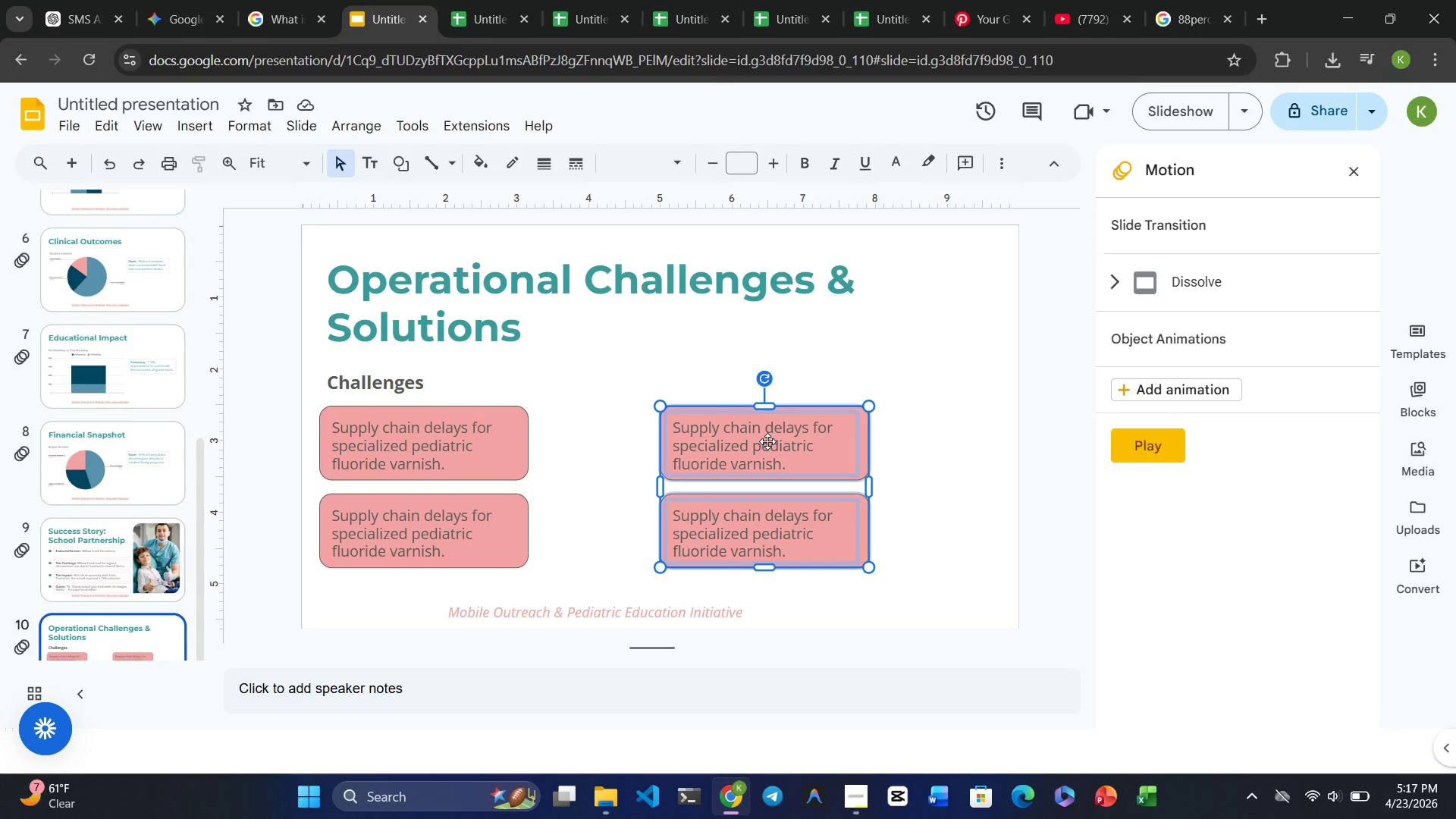 
key(Control+Z)
 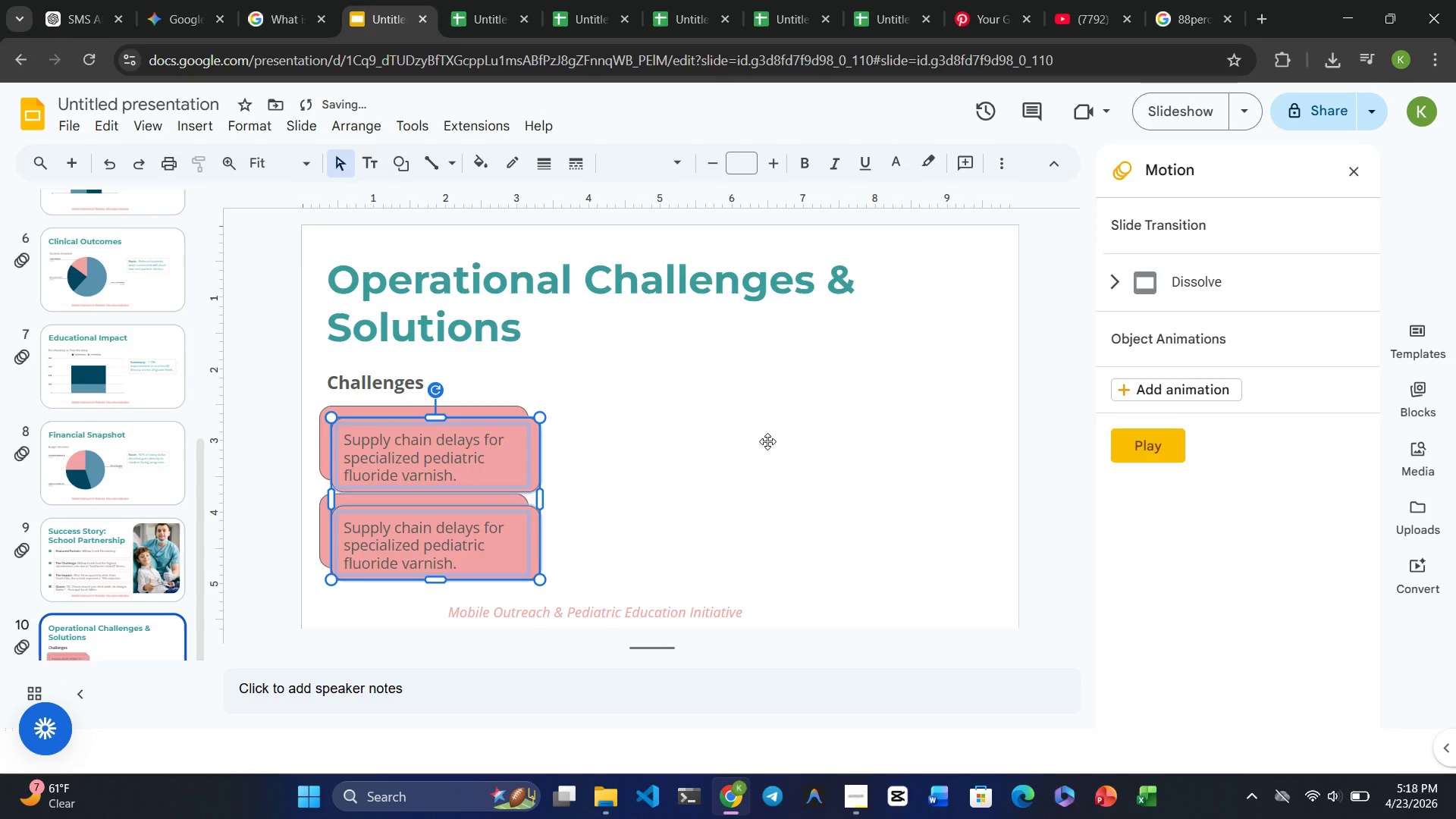 
key(Control+Z)
 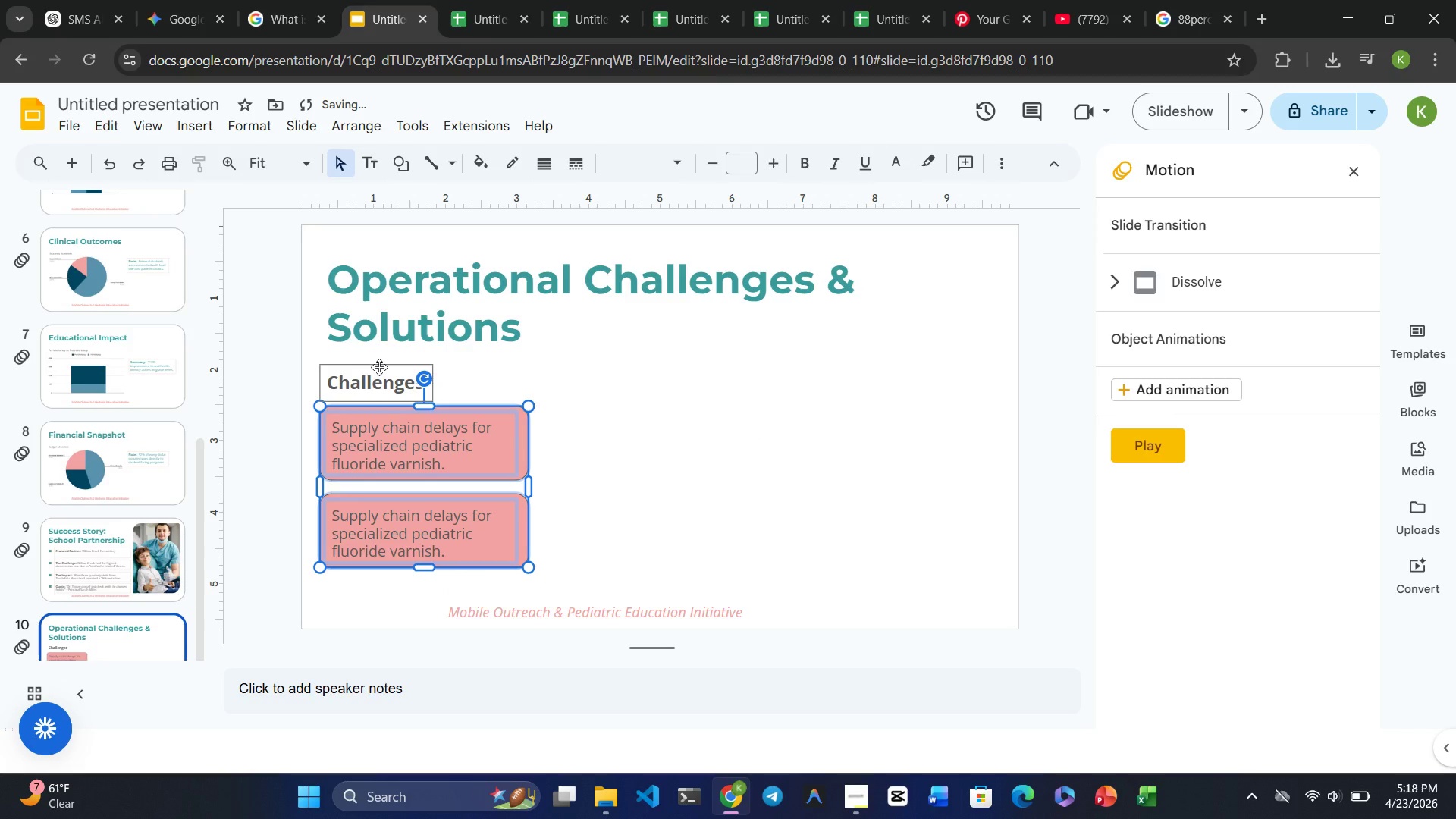 
hold_key(key=ControlRight, duration=1.5)
left_click([386, 378])
 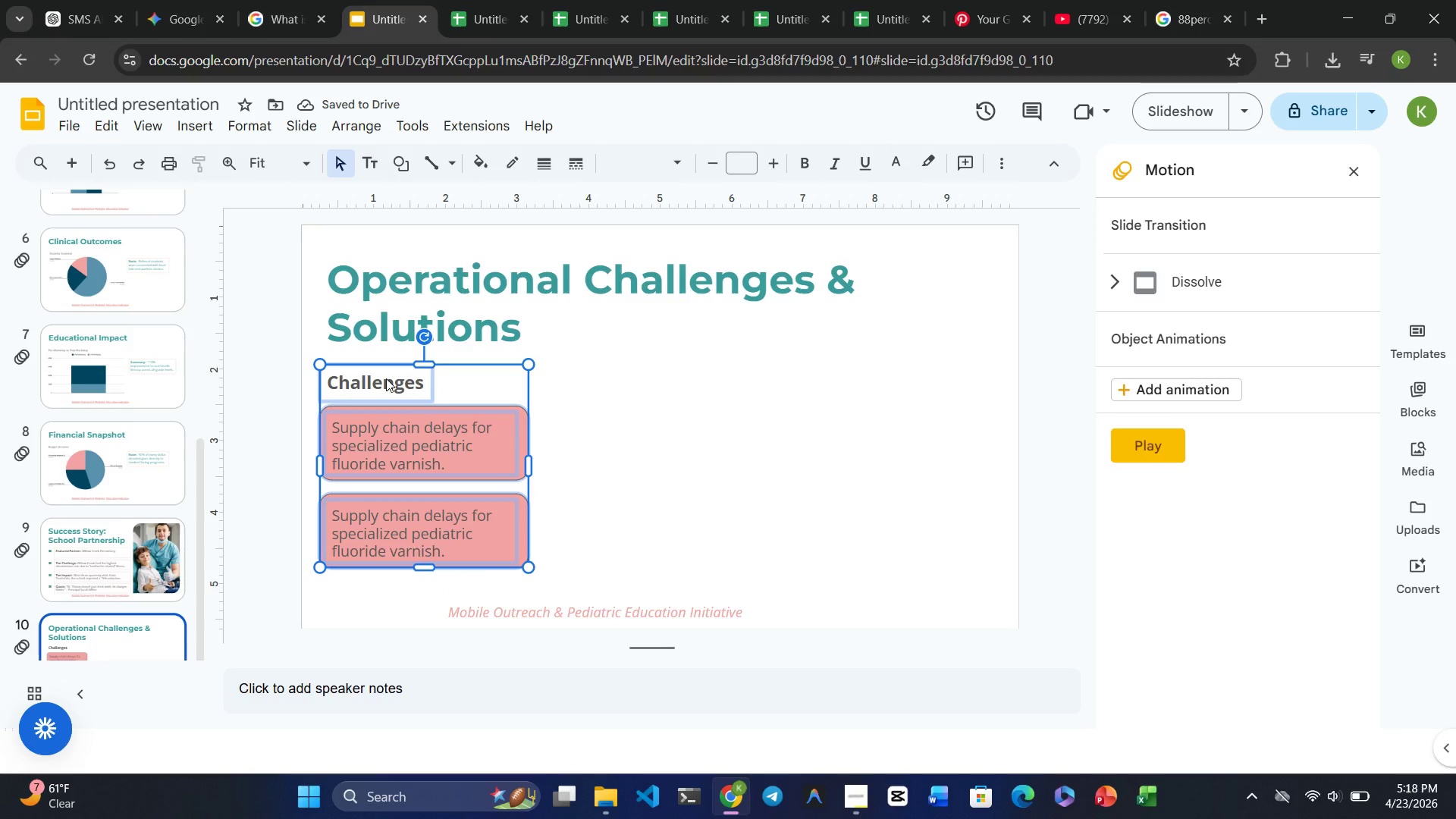 
key(Control+C)
 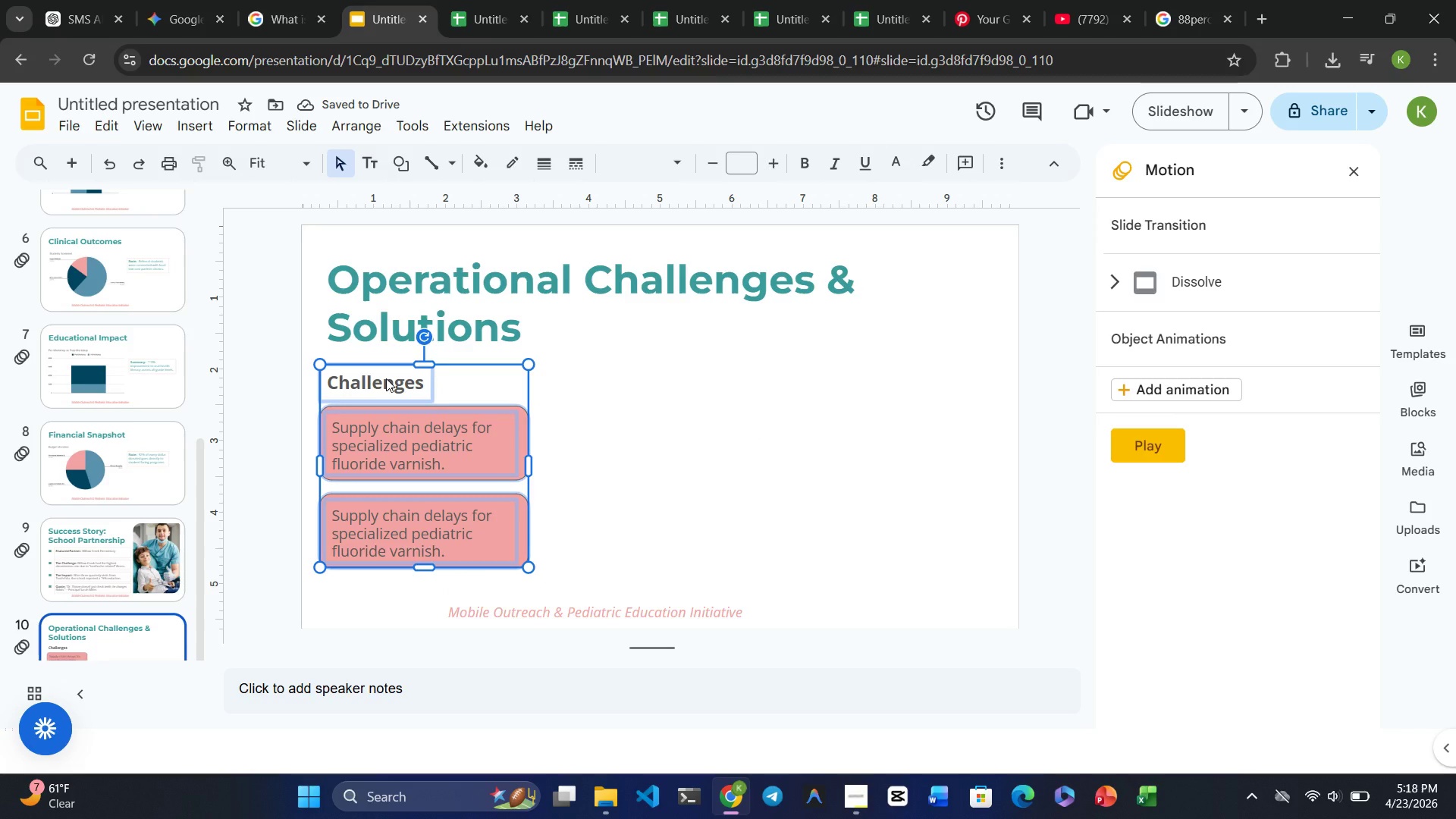 
key(Control+V)
 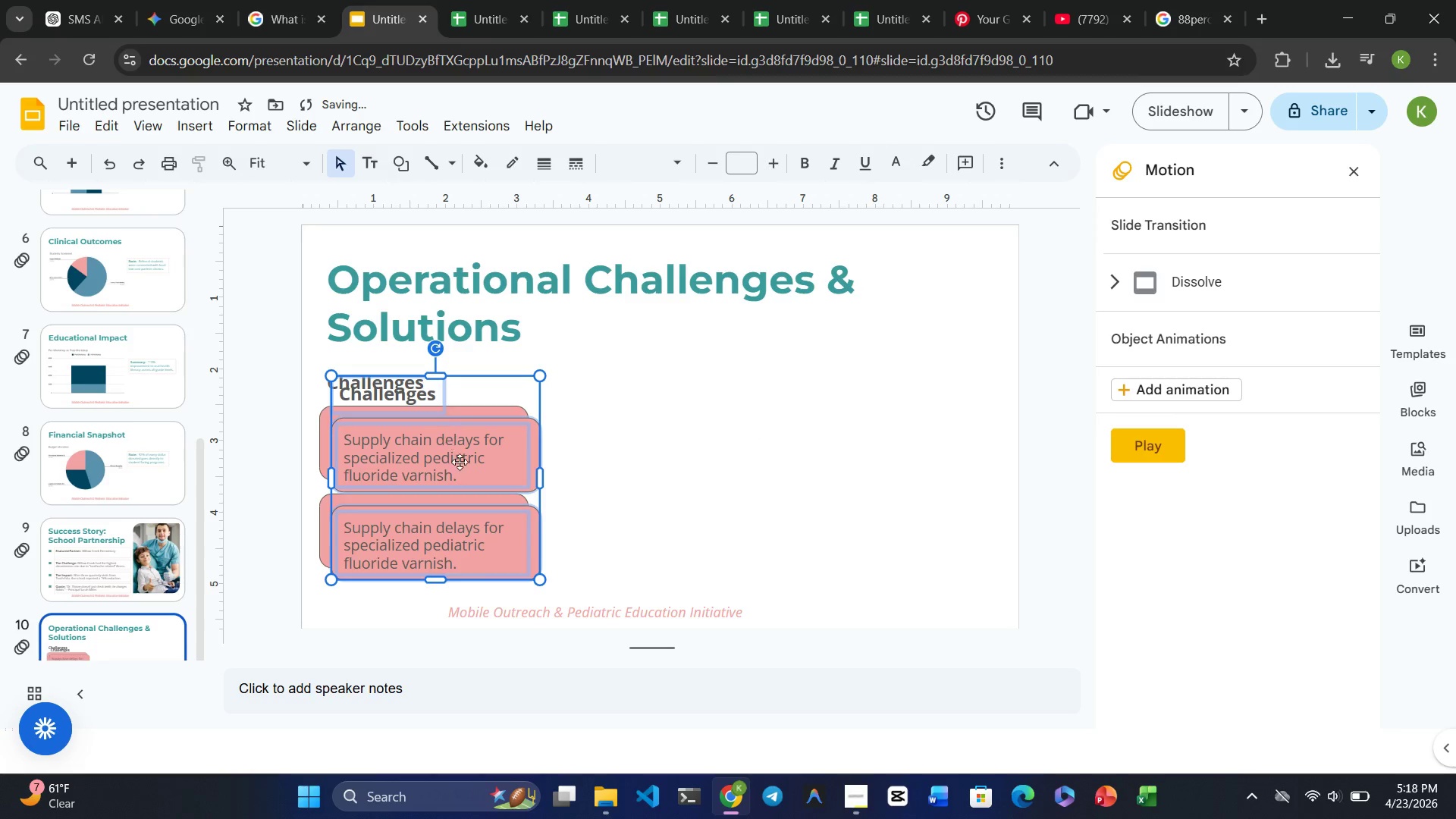 
left_click_drag(start_coordinate=[460, 472], to_coordinate=[818, 461])
 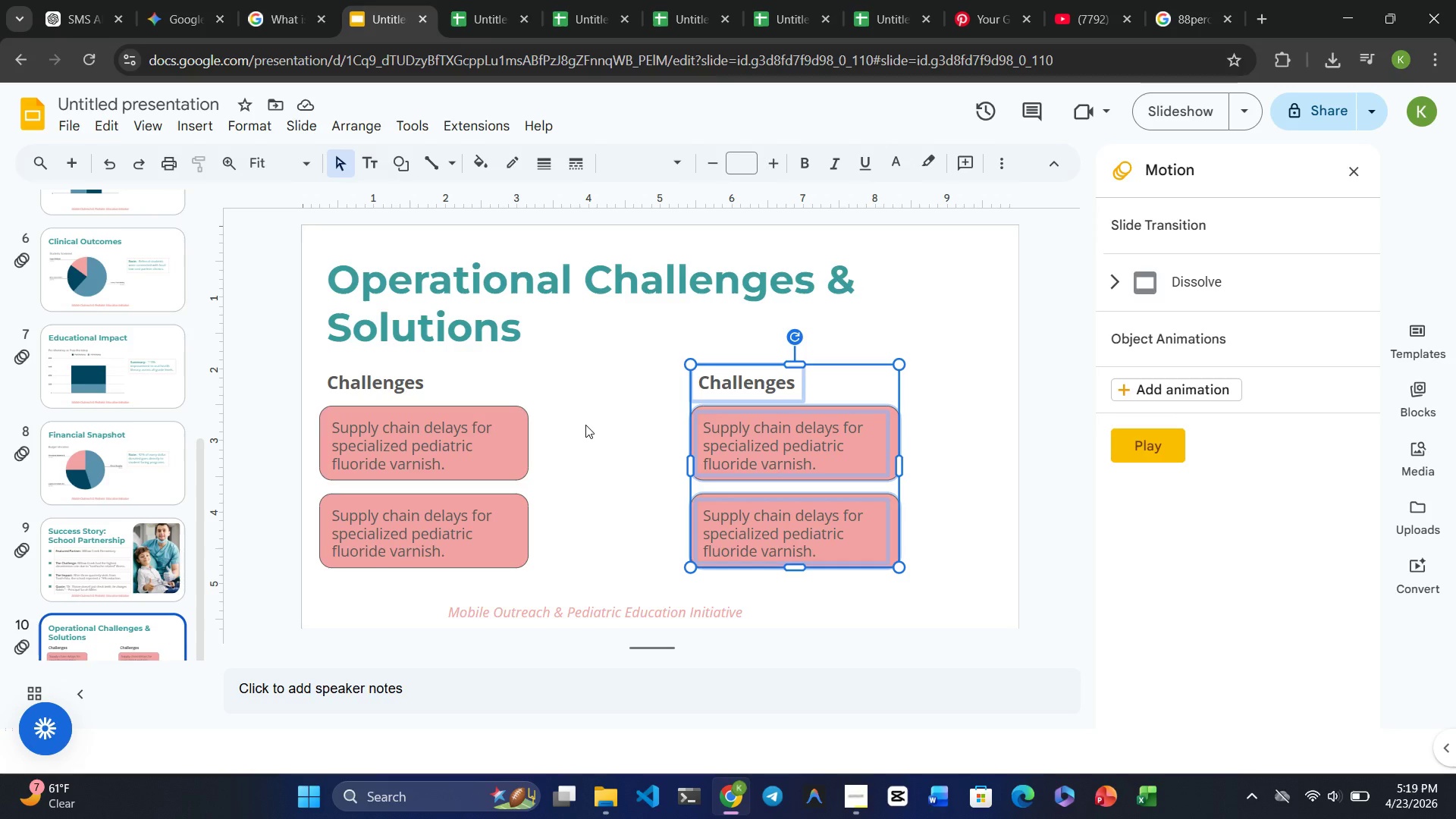 
wait(52.31)
 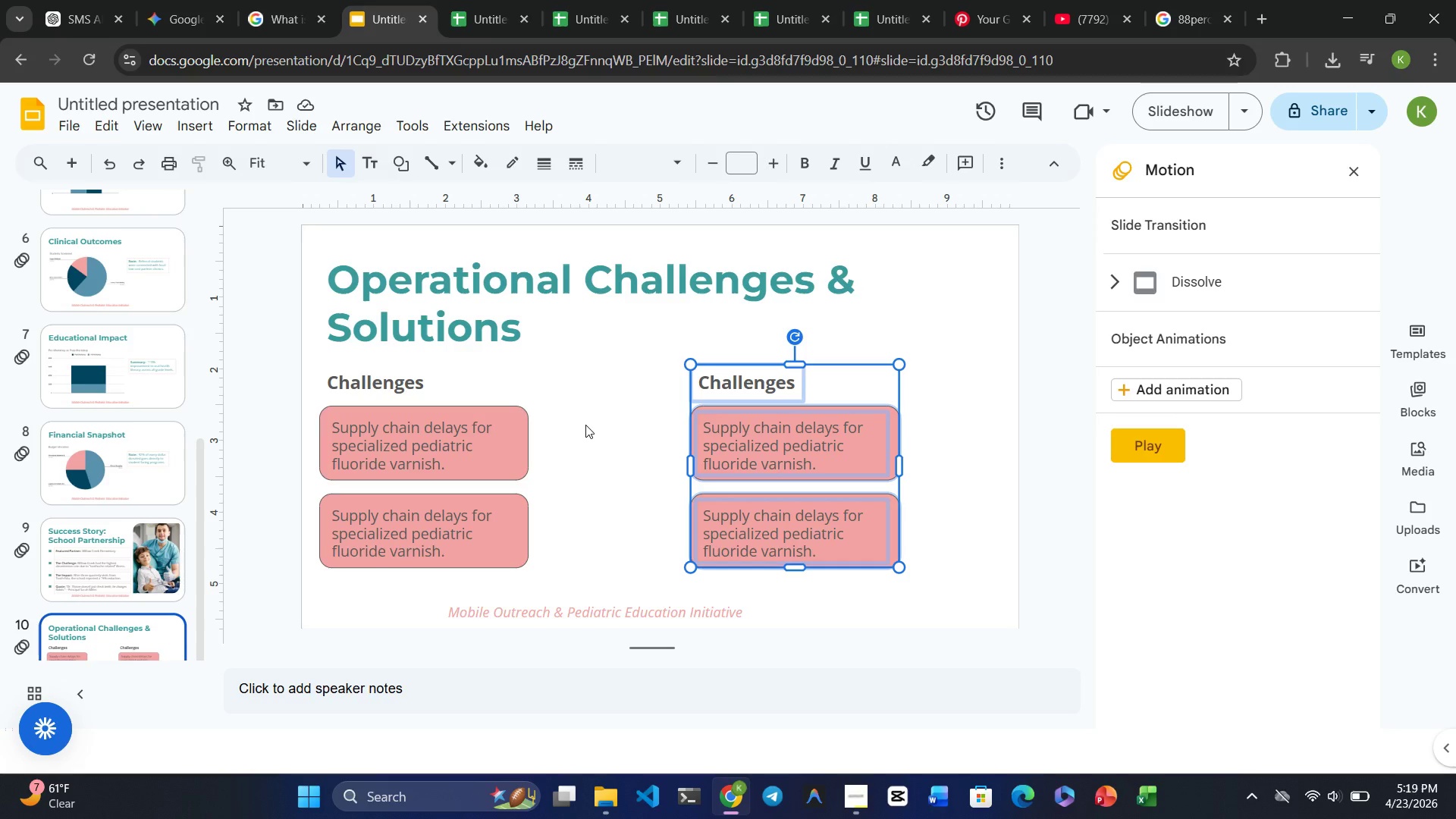 
left_click([854, 790])